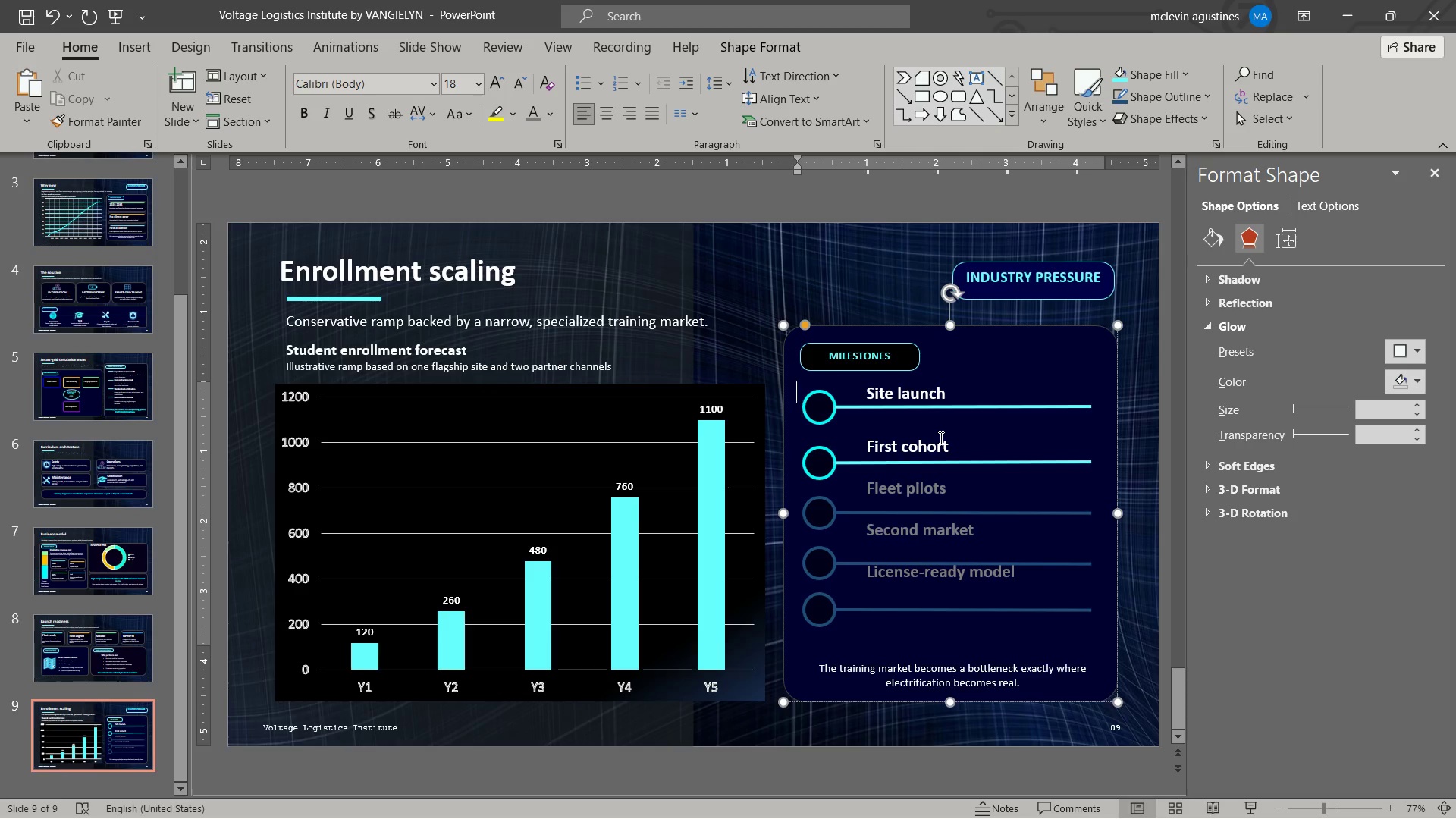 
key(ArrowUp)
 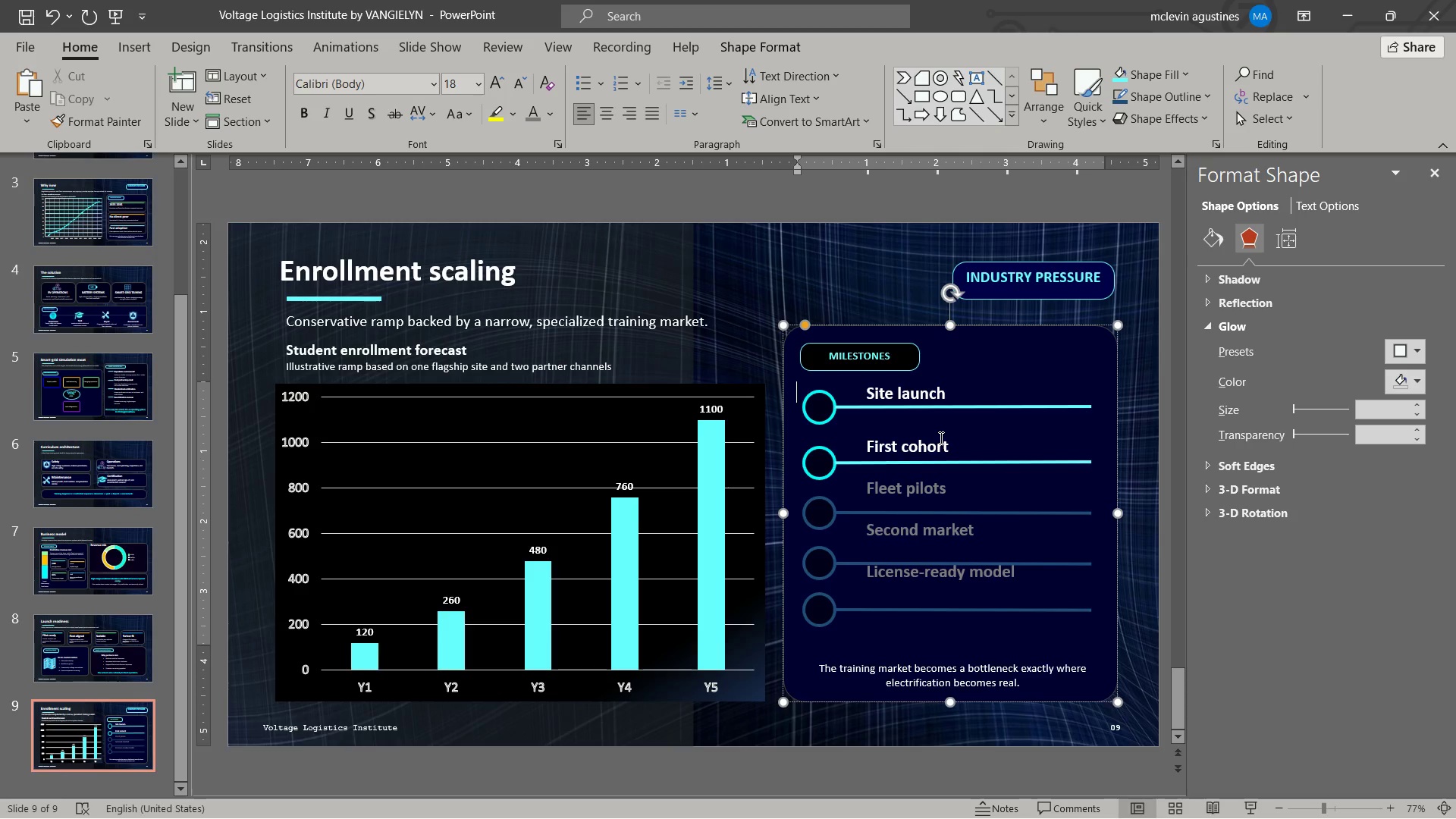 
key(ArrowUp)
 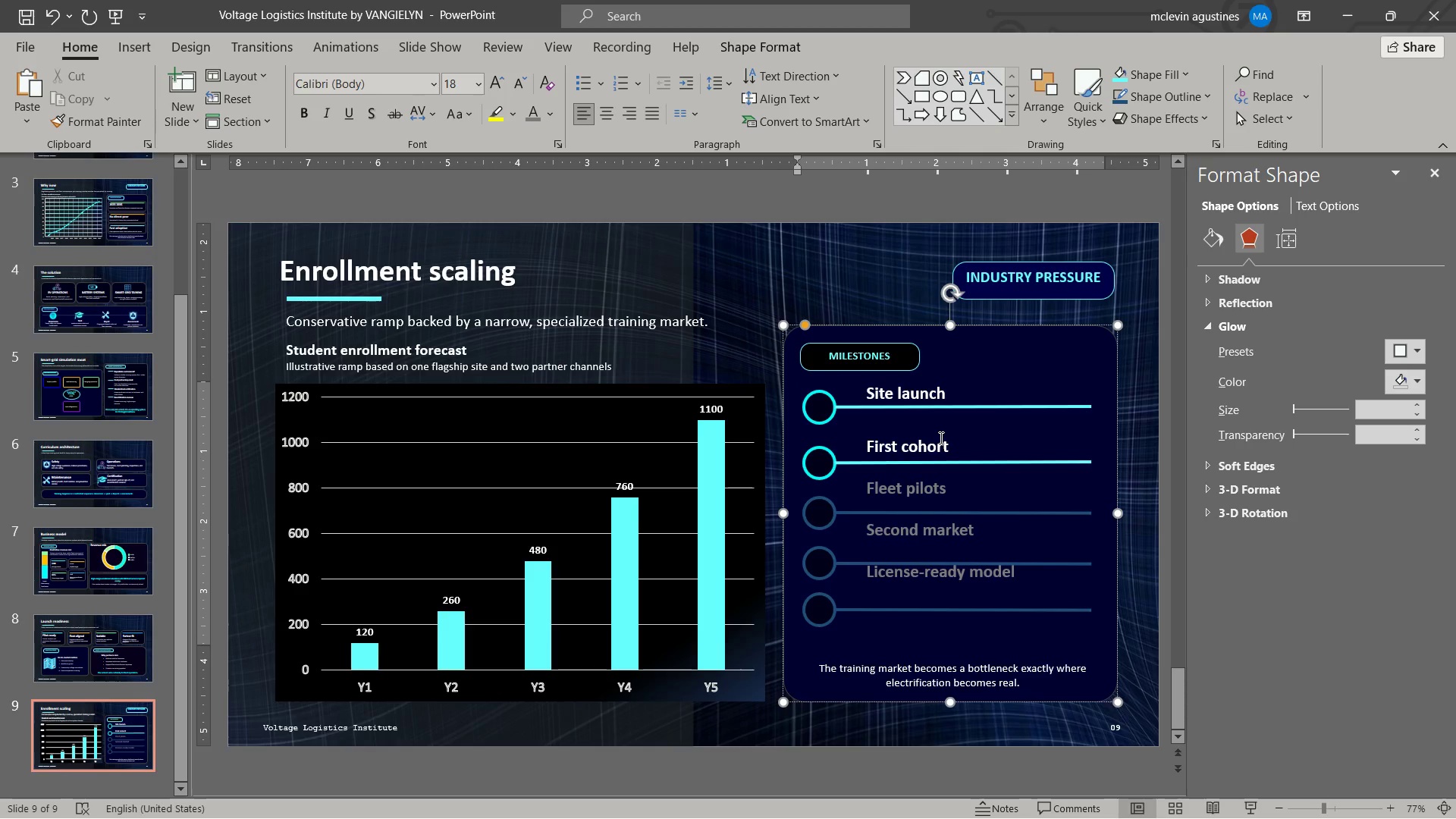 
key(Enter)
 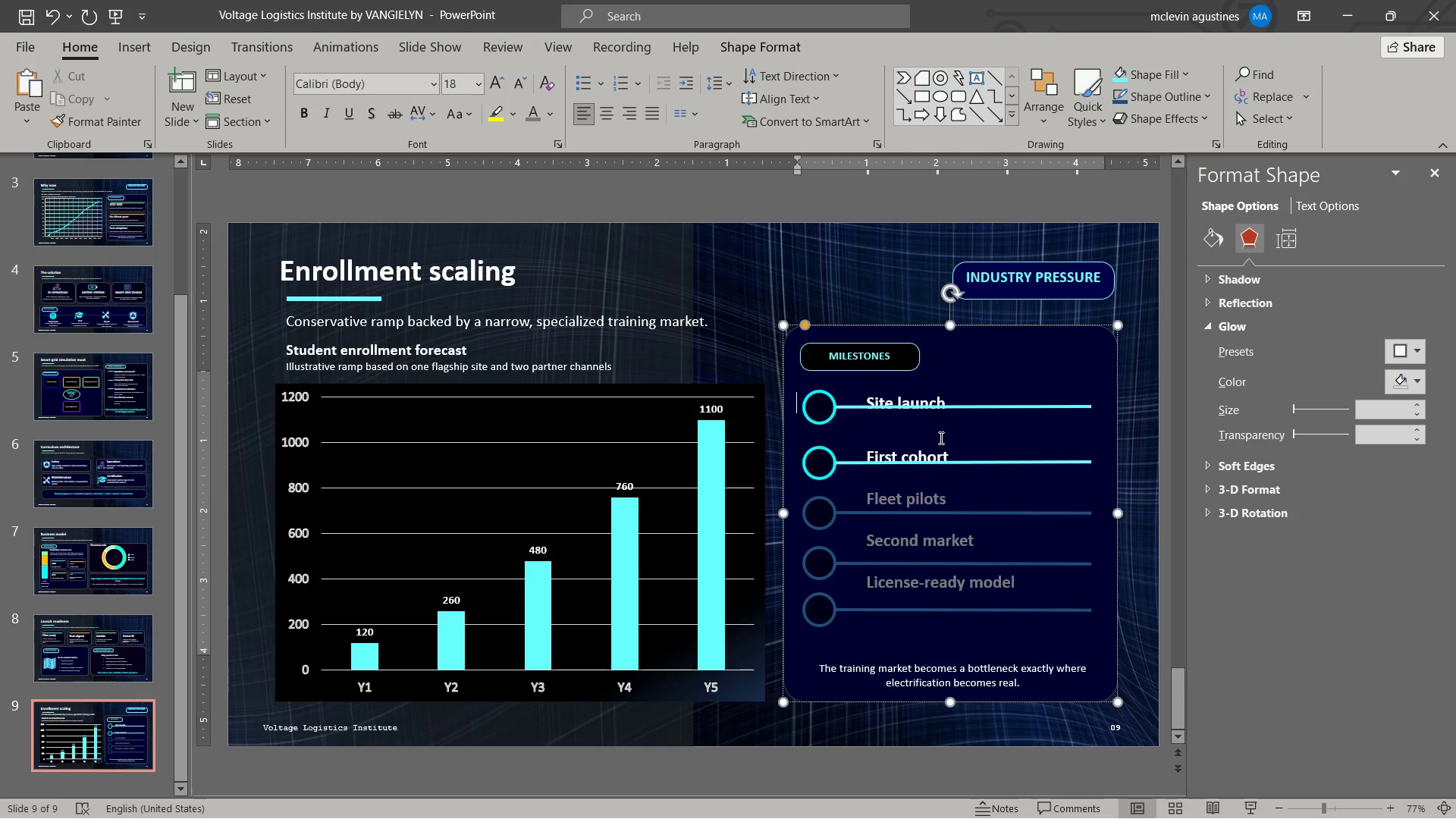 
key(ArrowDown)
 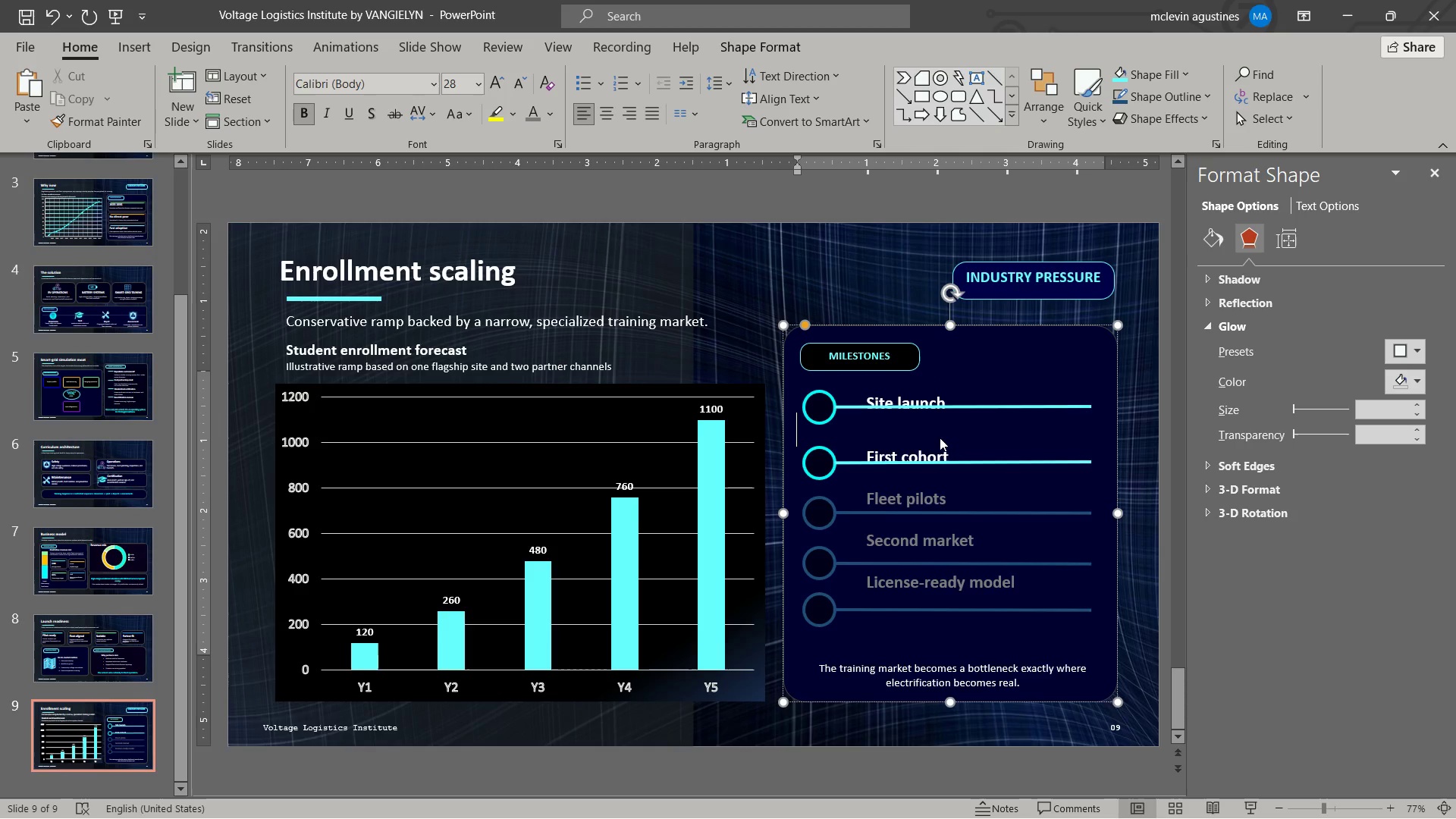 
key(Control+BracketRight)
 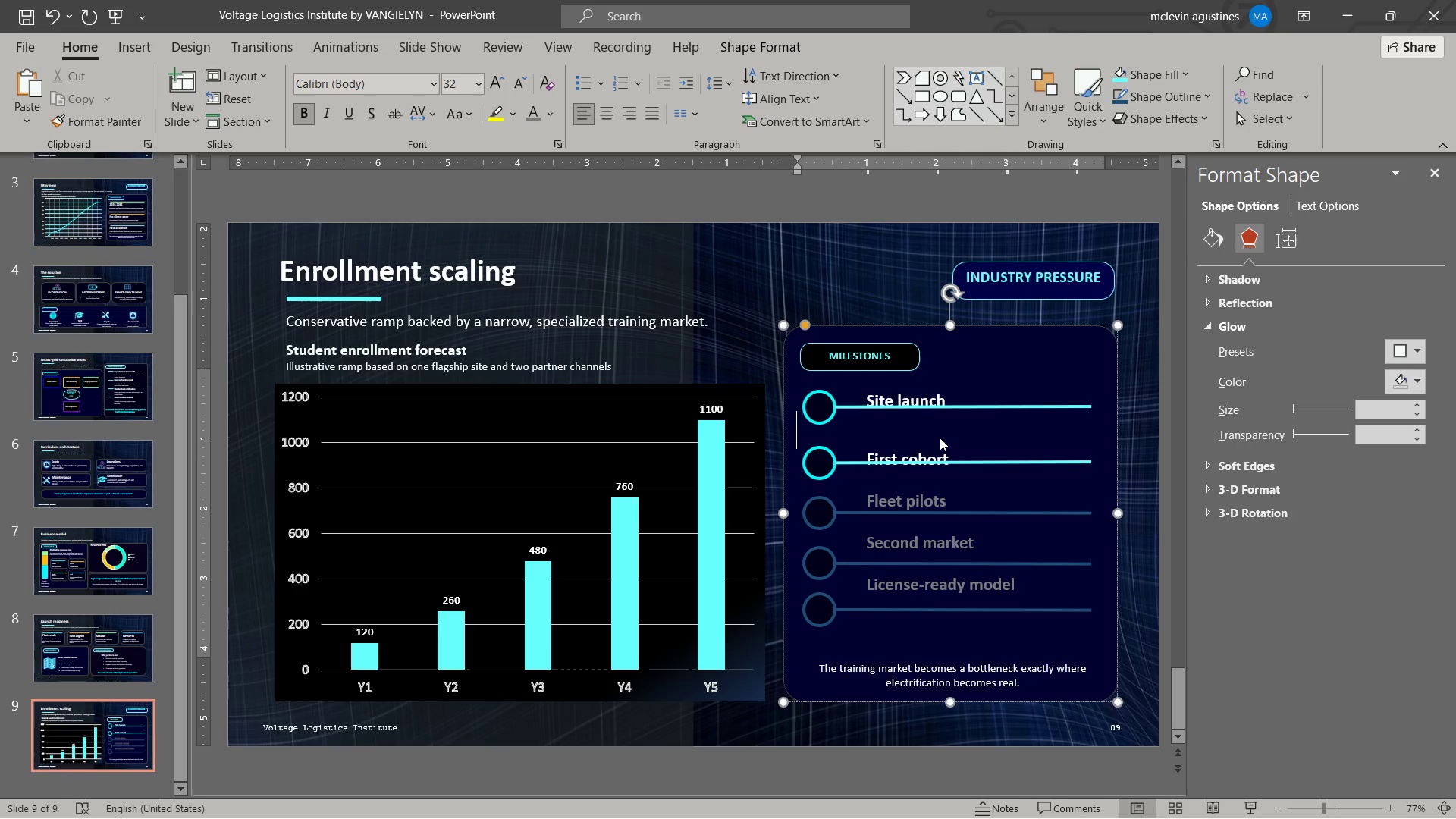 
key(Control+BracketRight)
 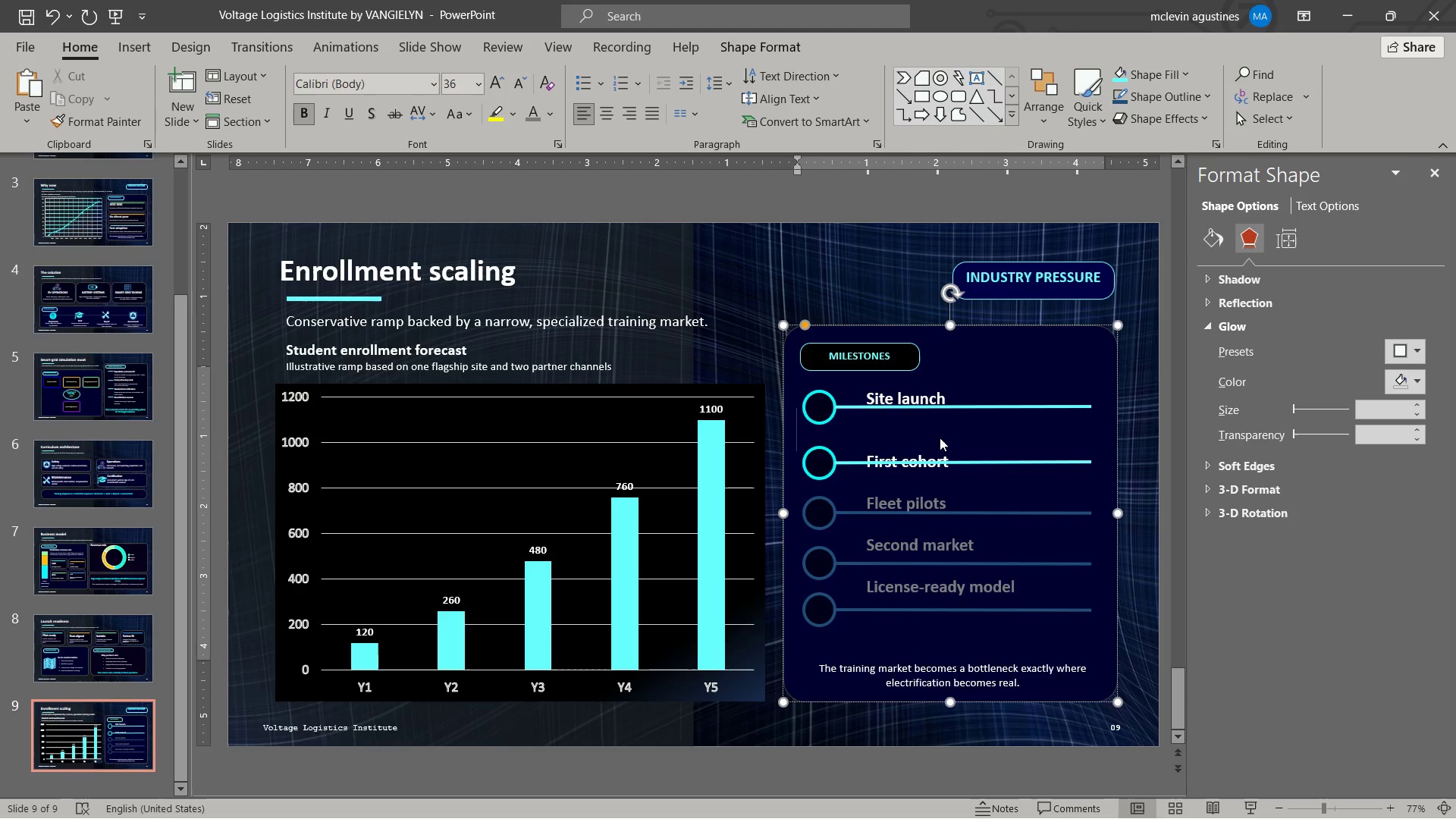 
key(Control+BracketRight)
 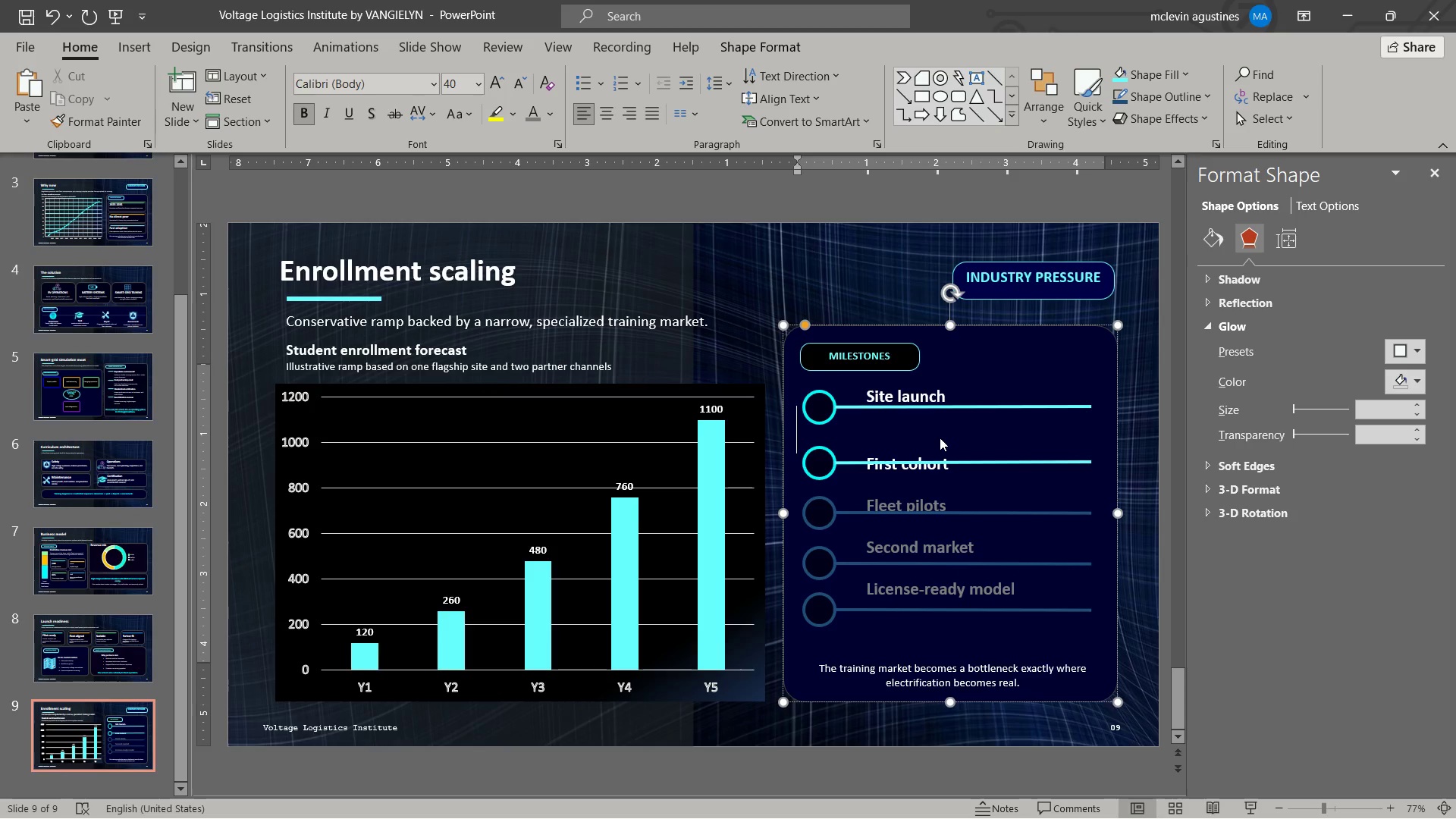 
key(ArrowDown)
 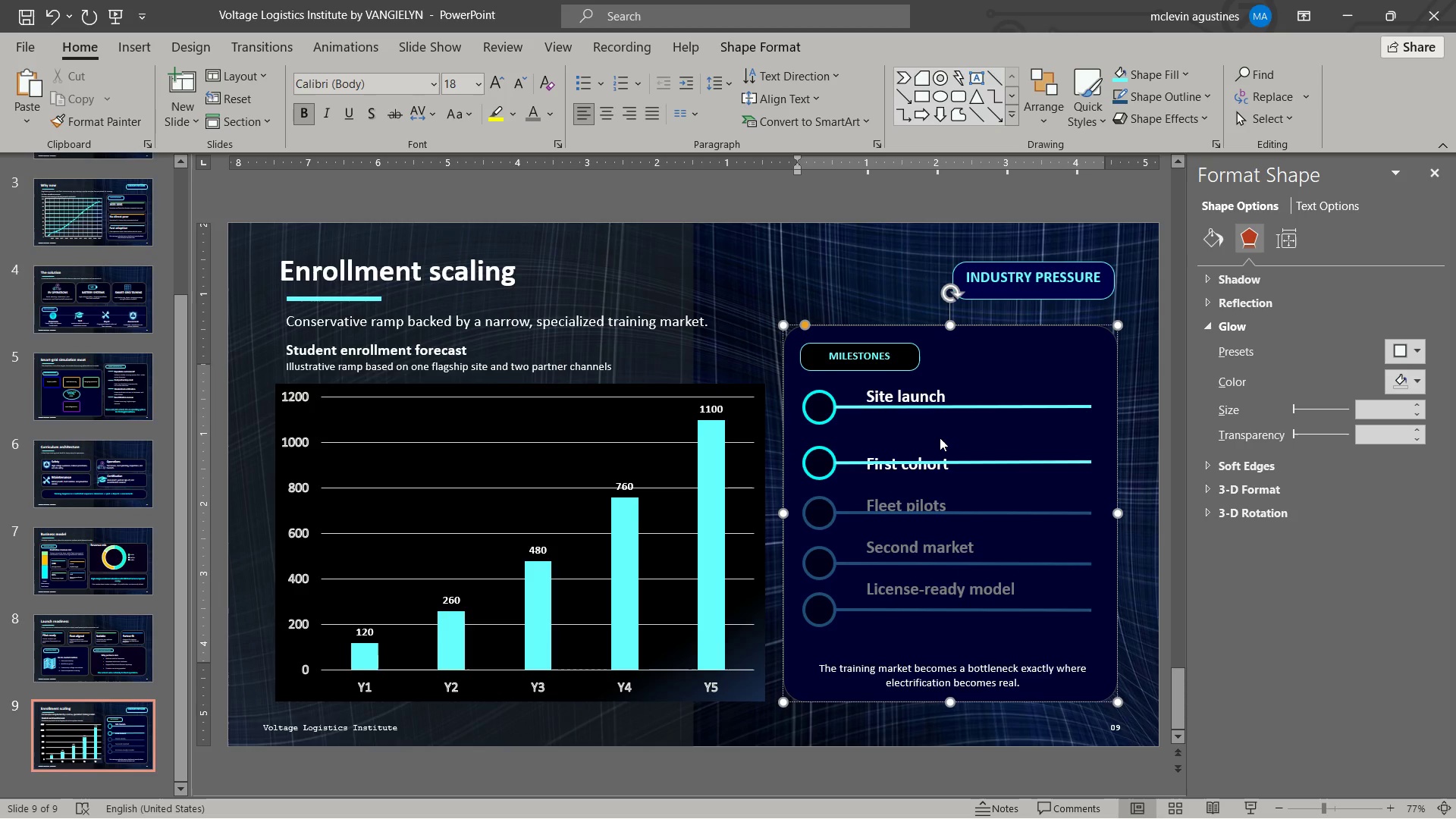 
key(Control+ArrowRight)
 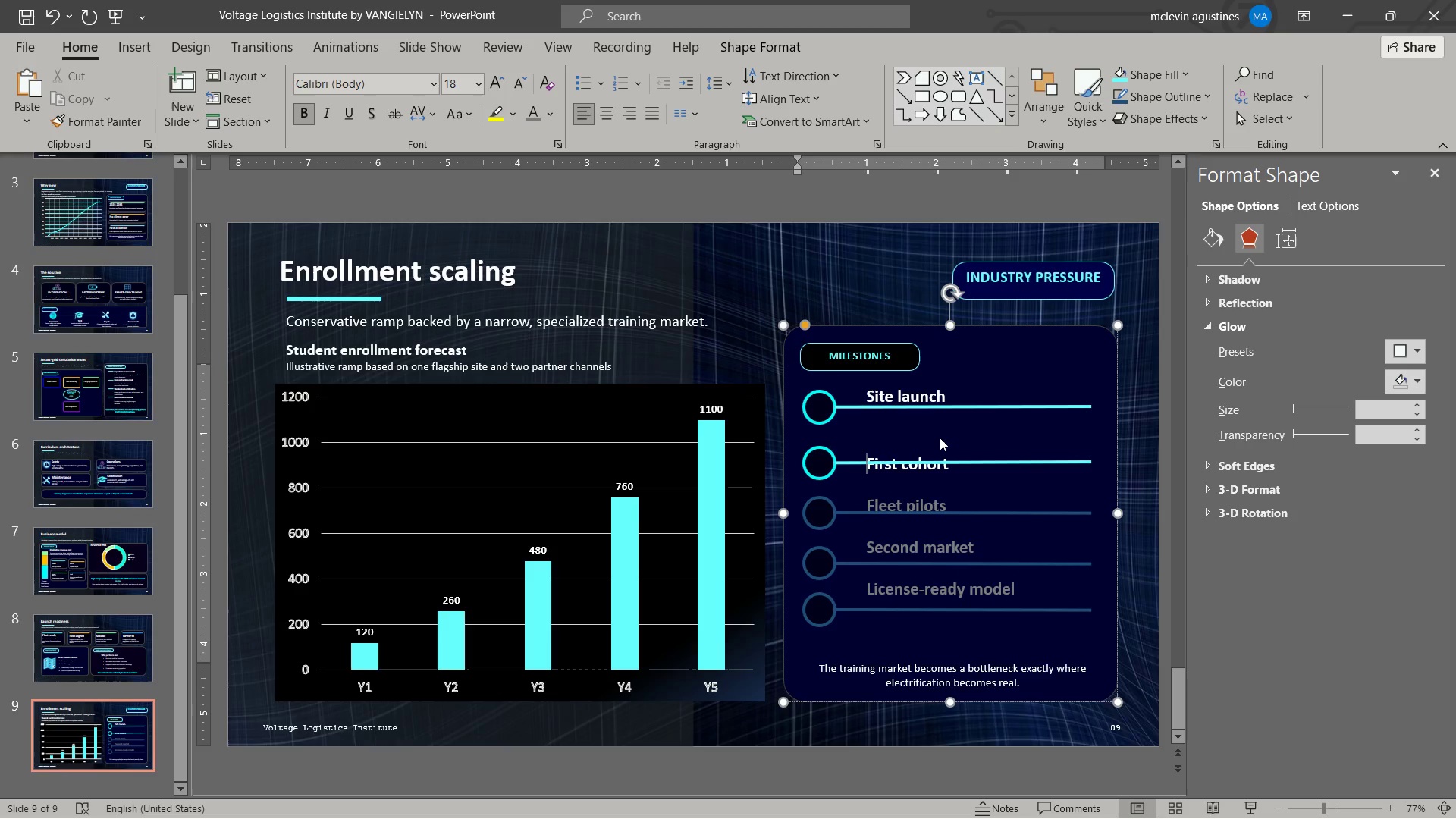 
key(Control+ArrowRight)
 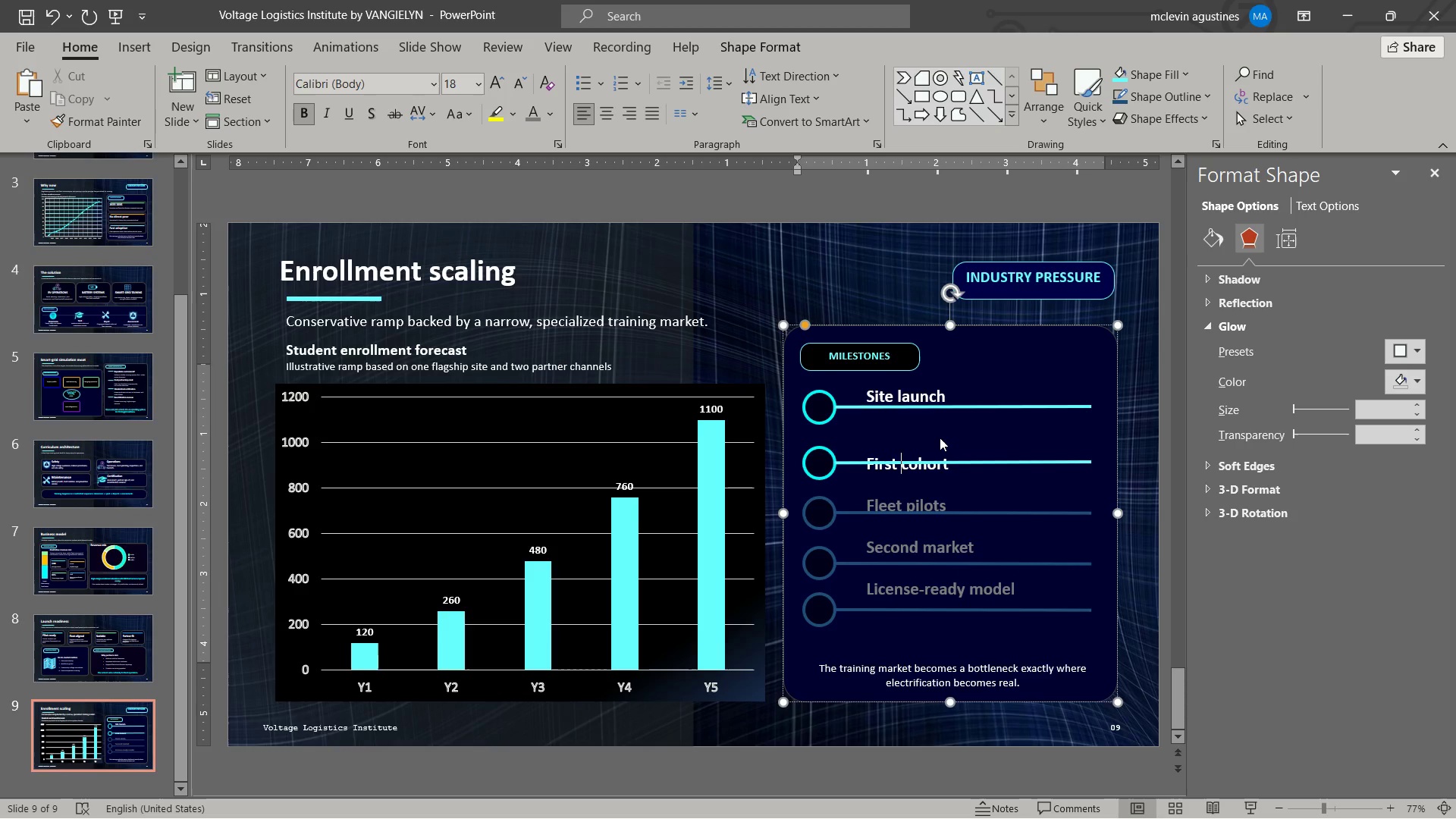 
key(Control+ArrowRight)
 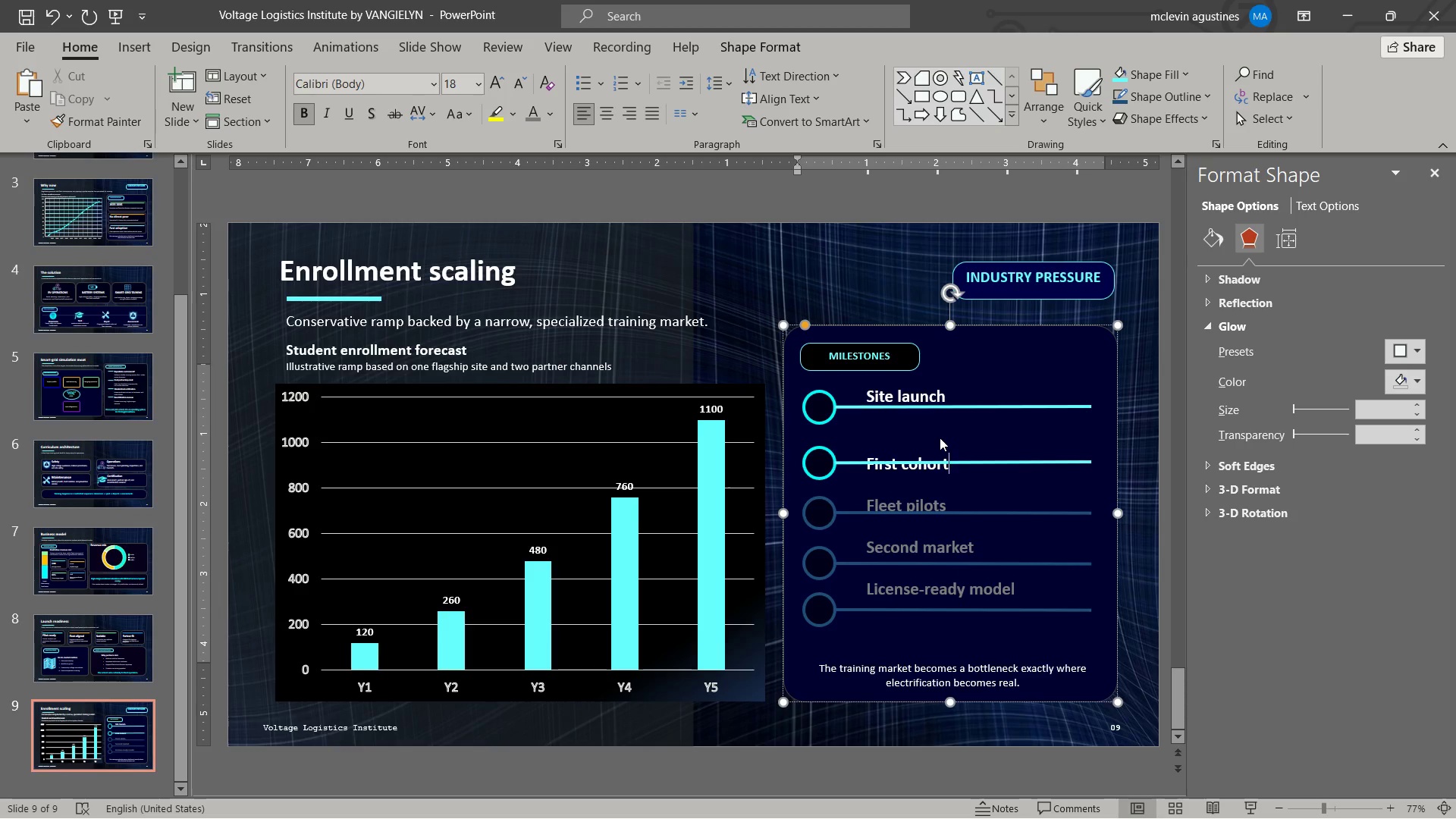 
key(Enter)
 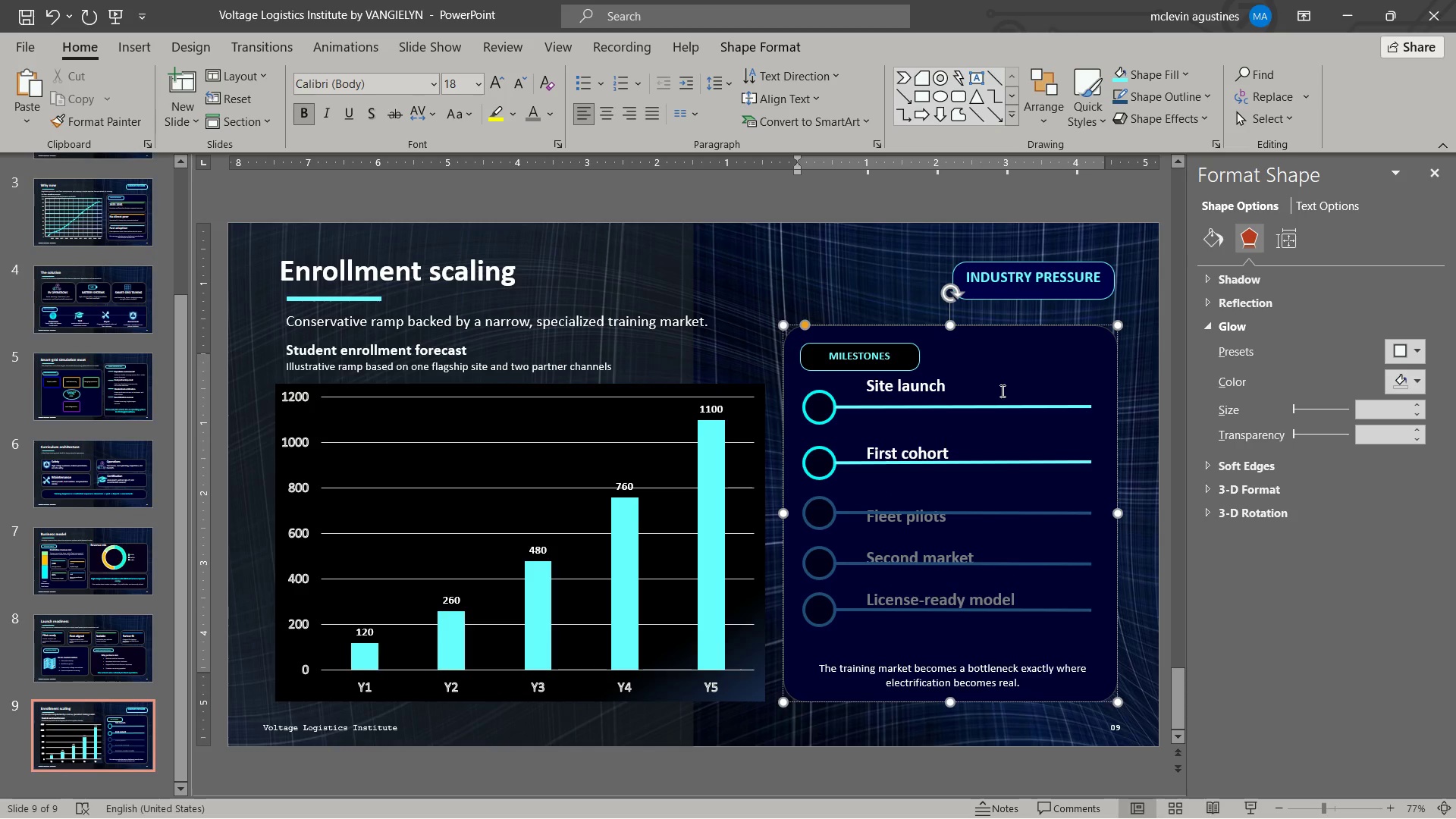 
wait(8.69)
 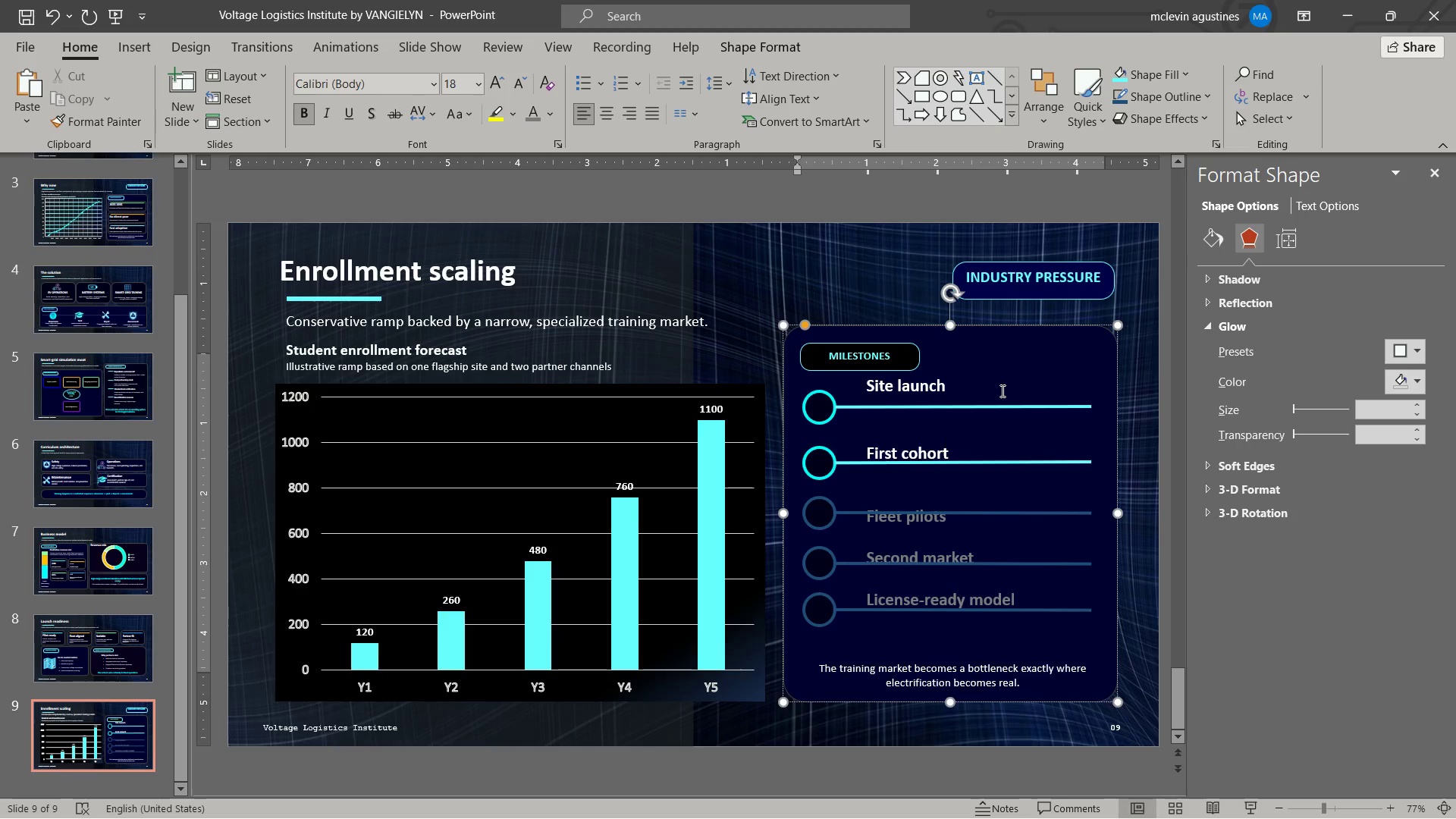 
left_click([868, 381])
 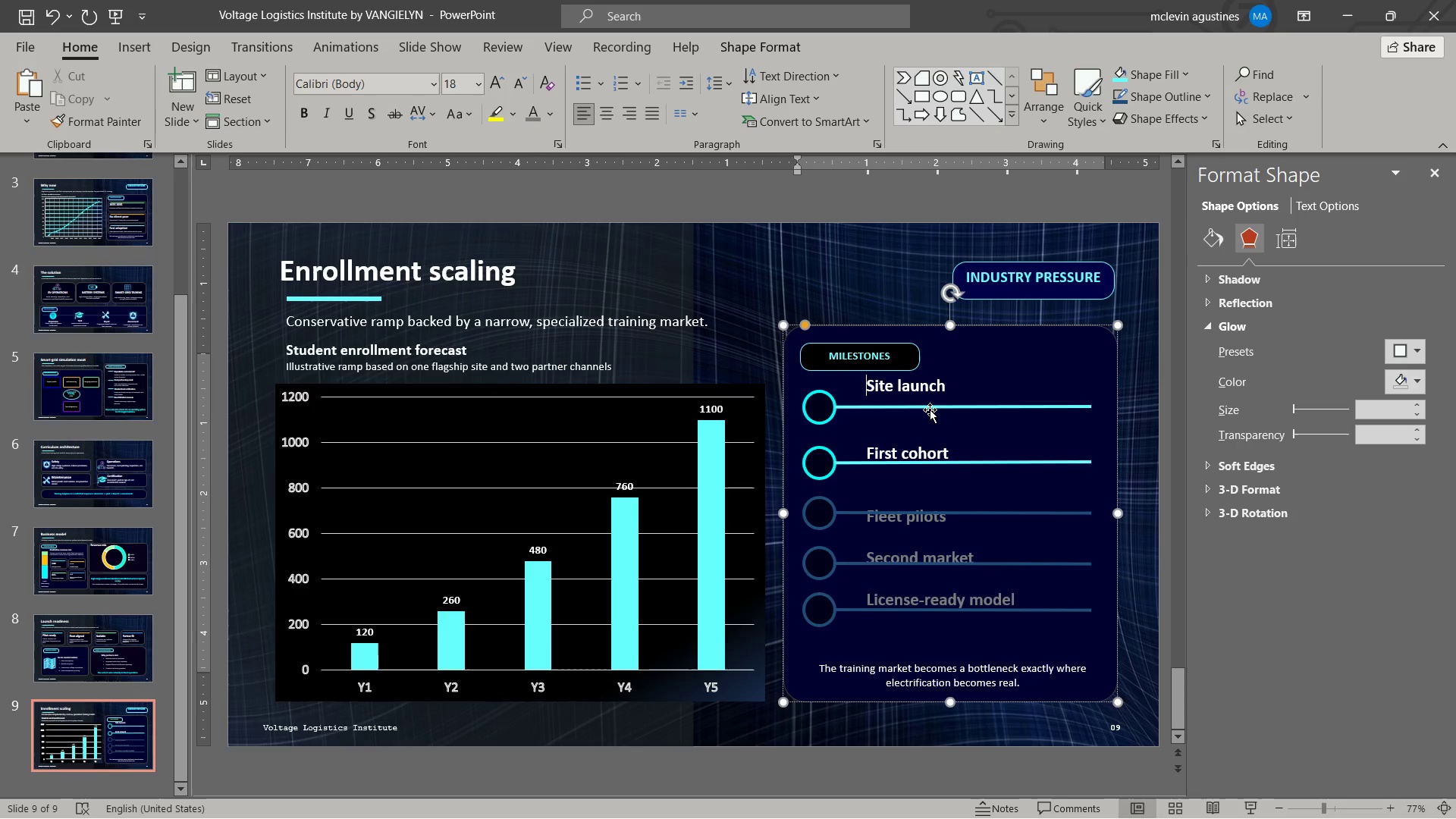 
key(Enter)
 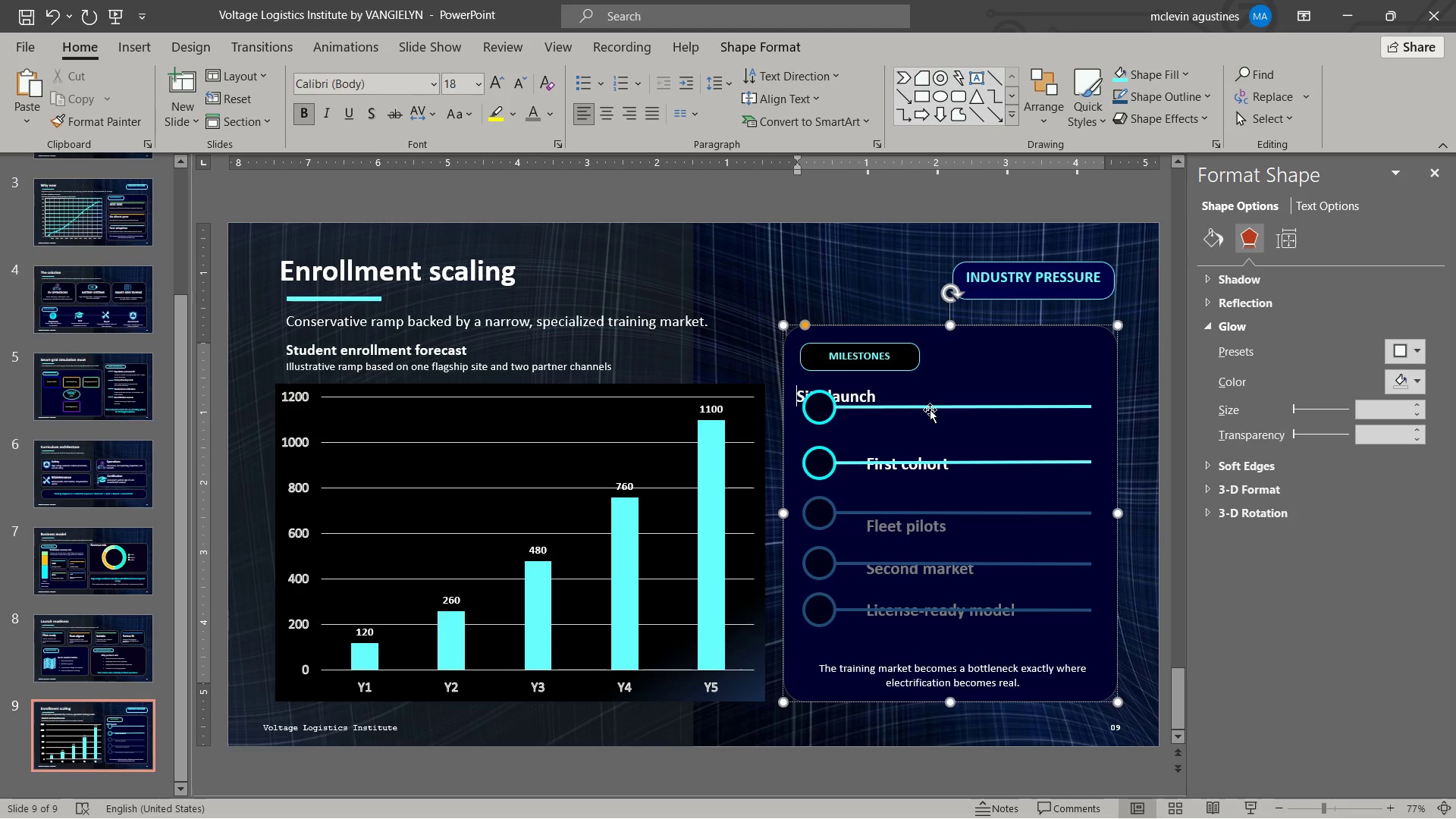 
key(Tab)
 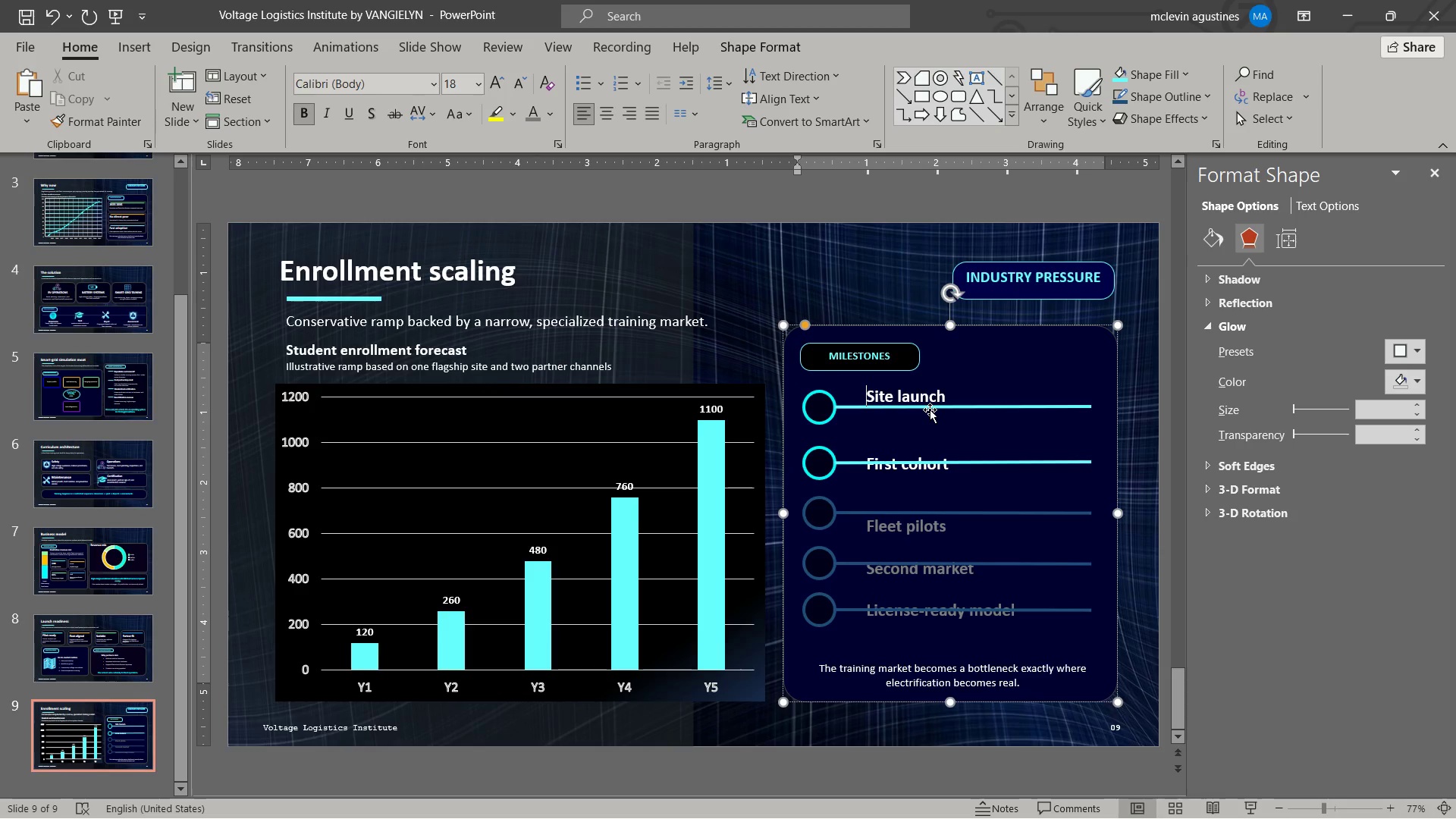 
key(ArrowUp)
 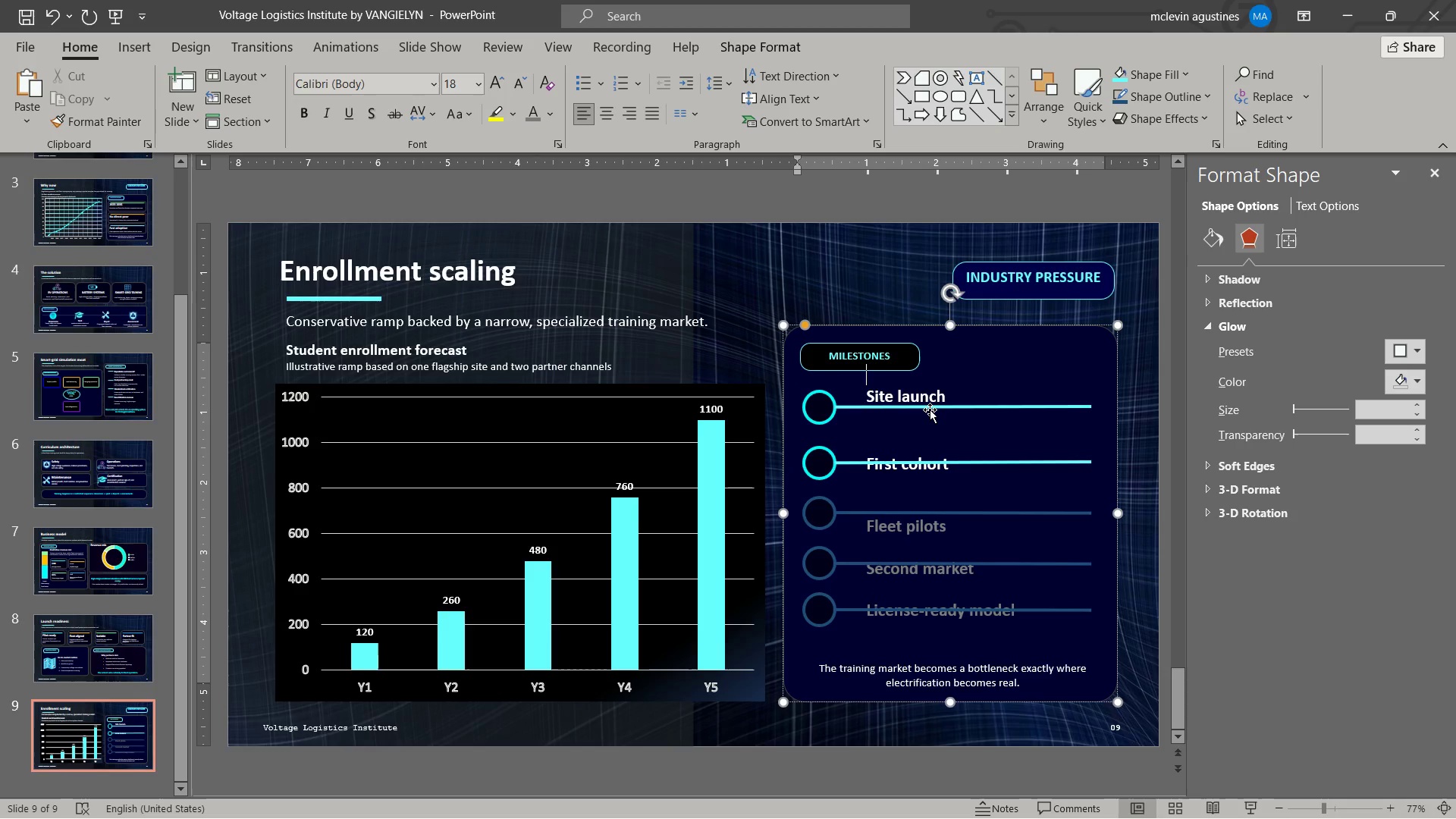 
key(ArrowDown)
 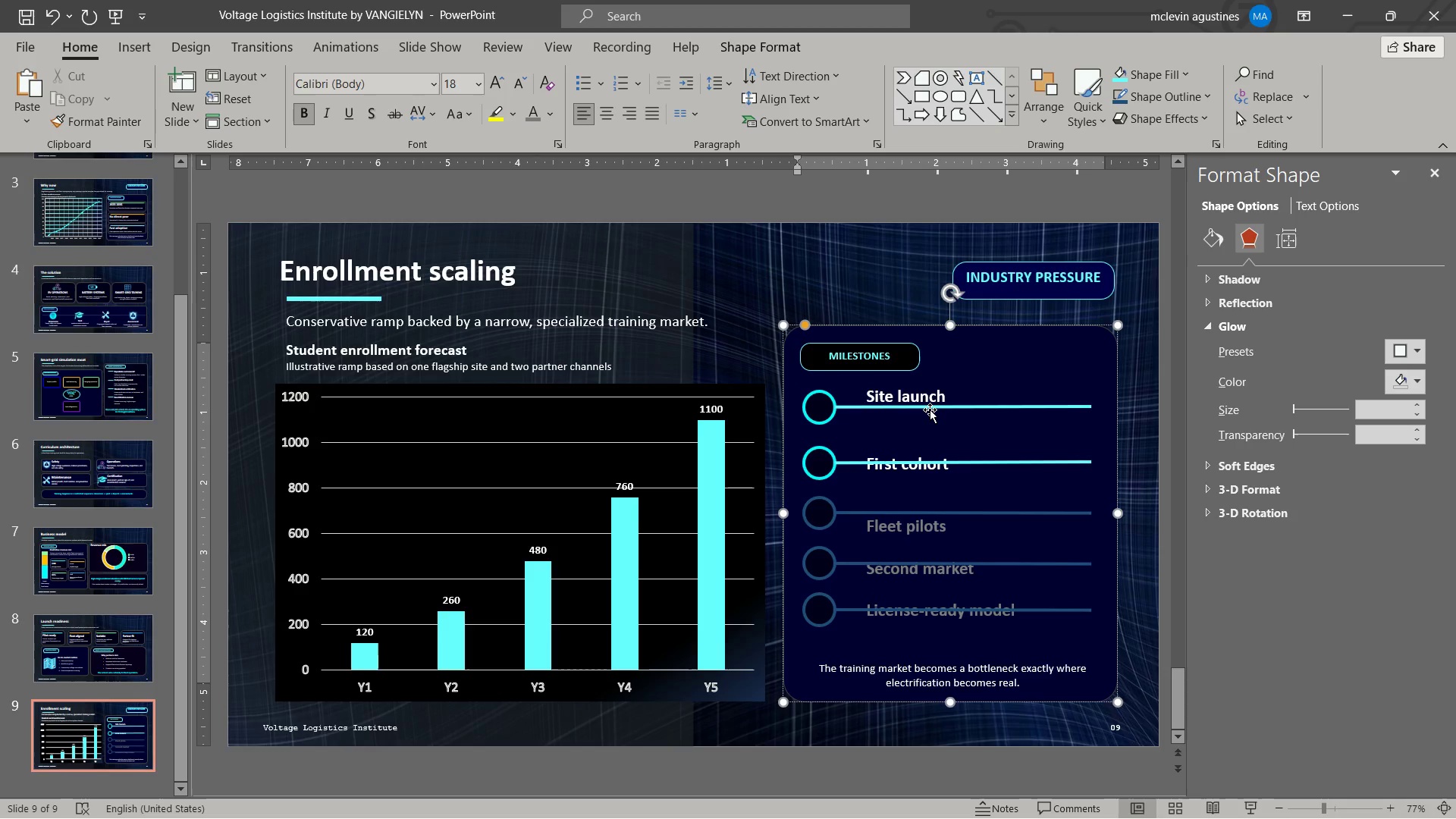 
key(ArrowDown)
 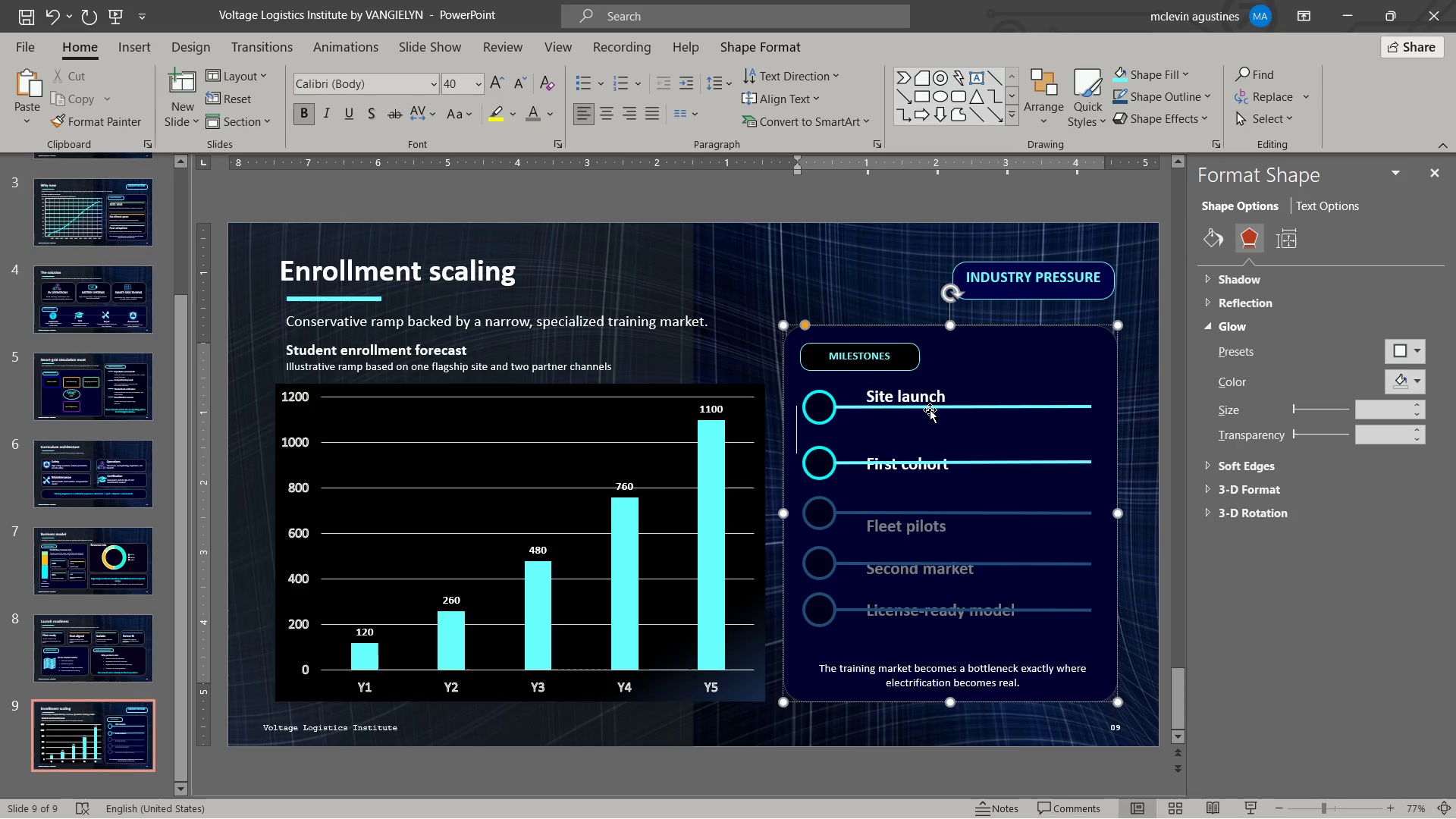 
key(ArrowDown)
 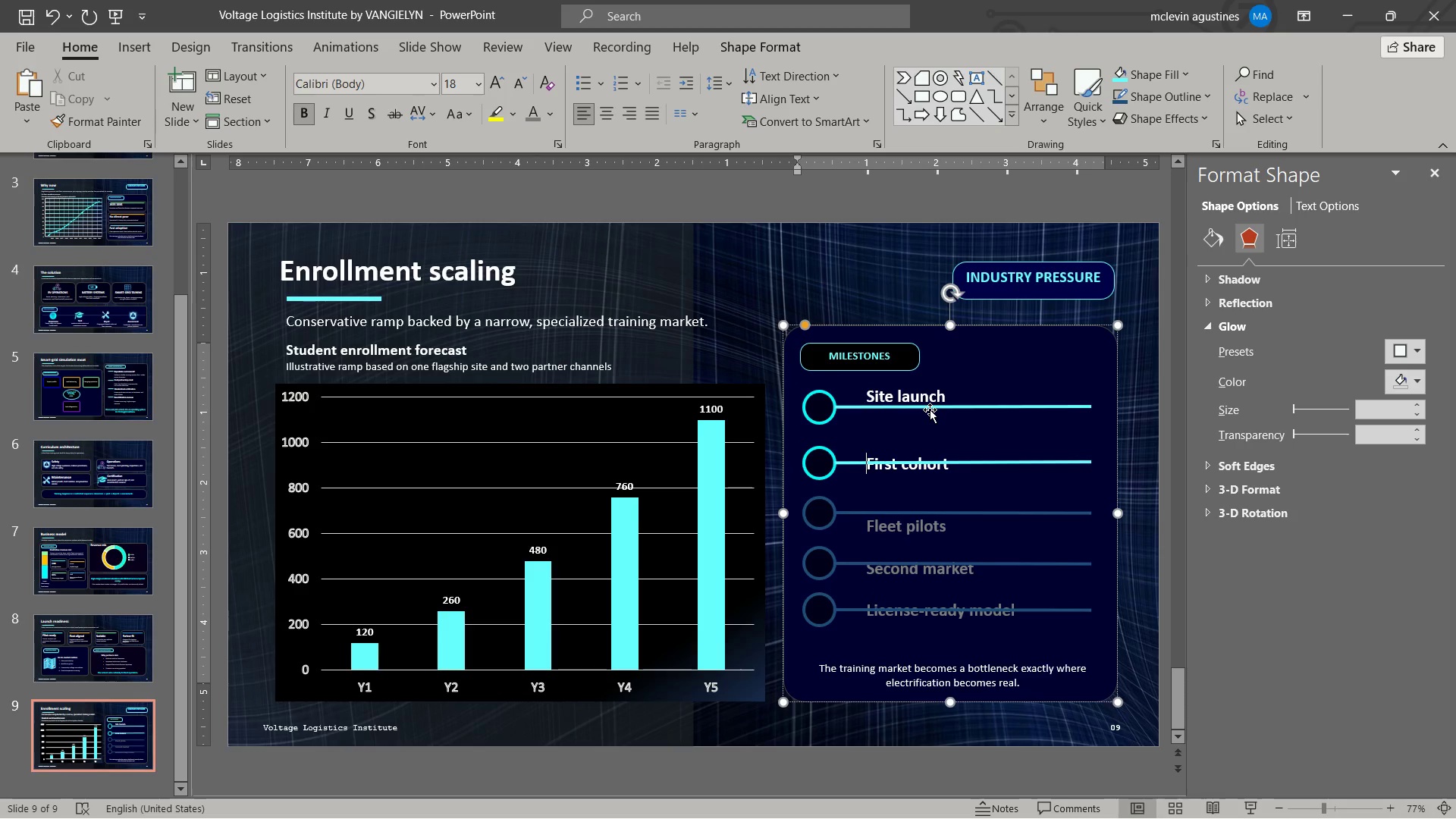 
key(ArrowUp)
 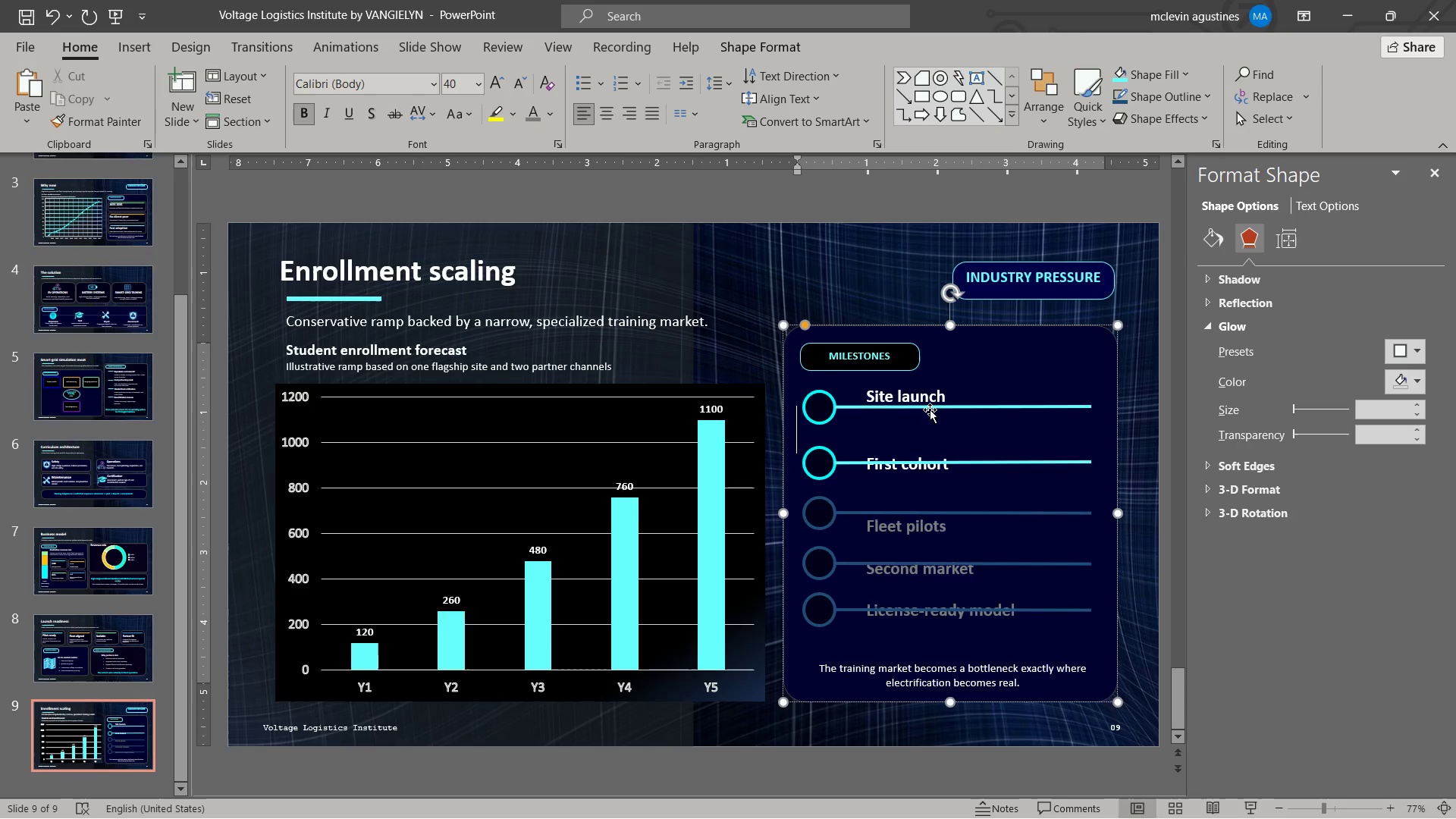 
key(Delete)
 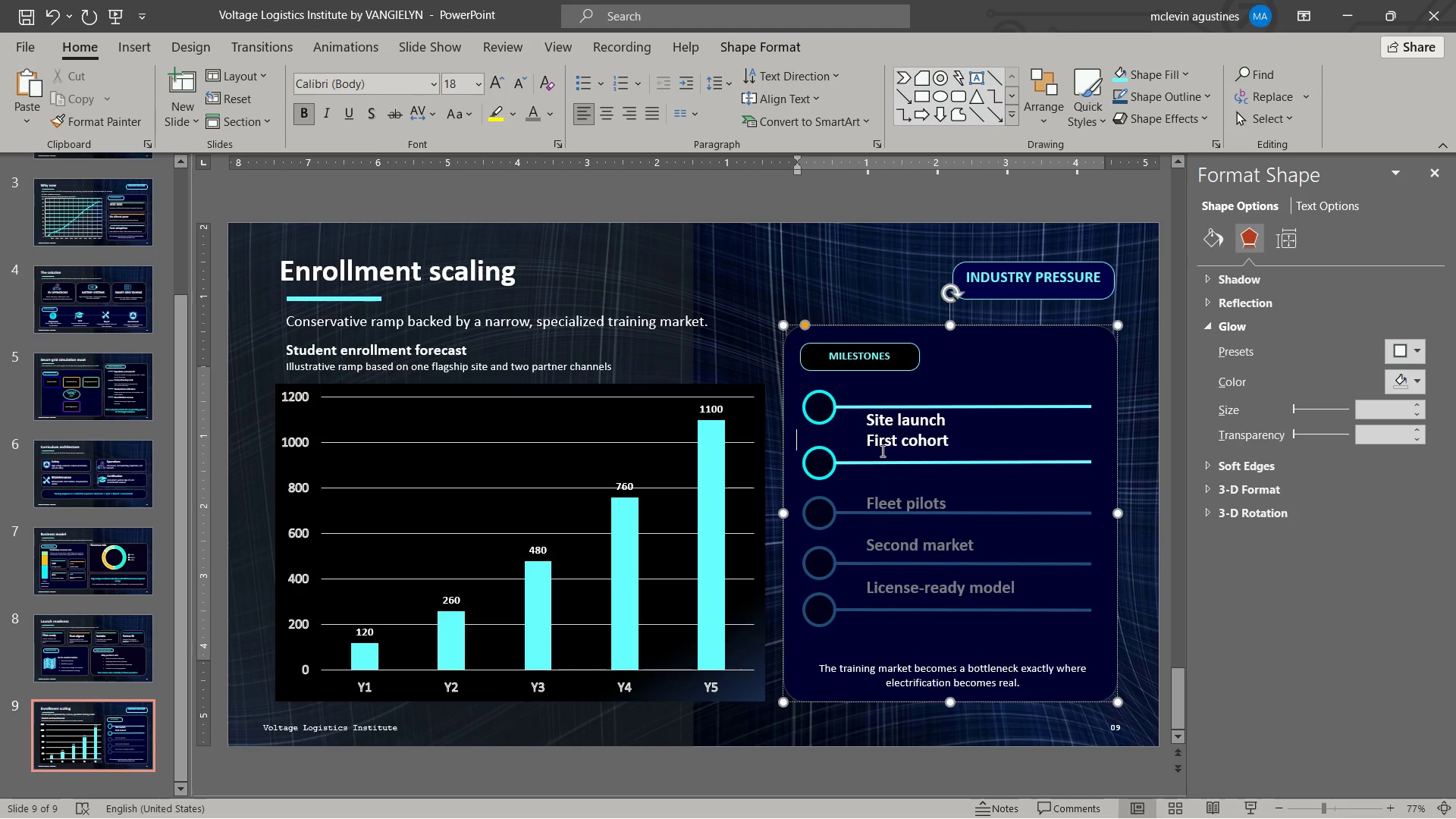 
wait(6.03)
 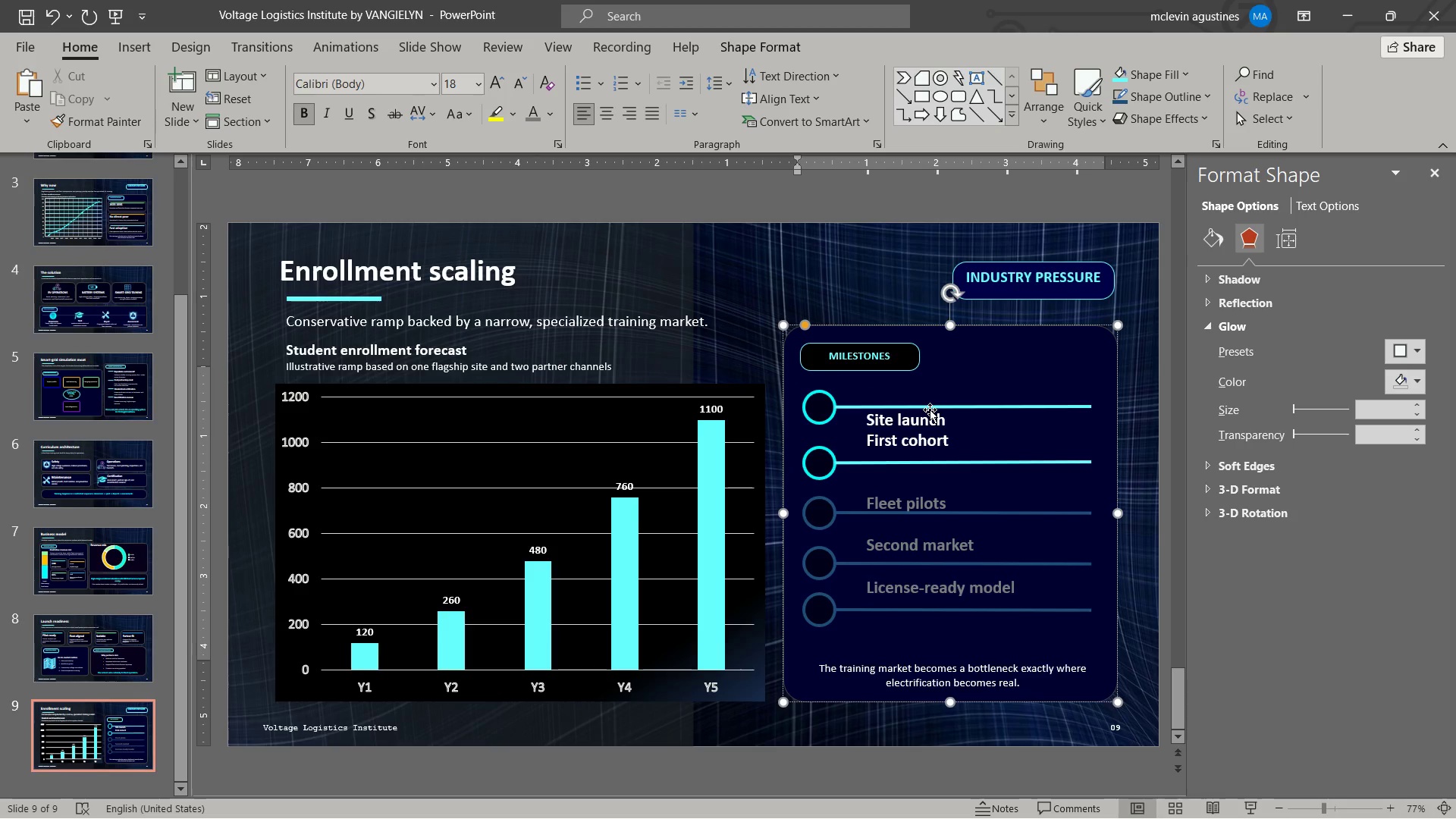 
left_click([949, 419])
 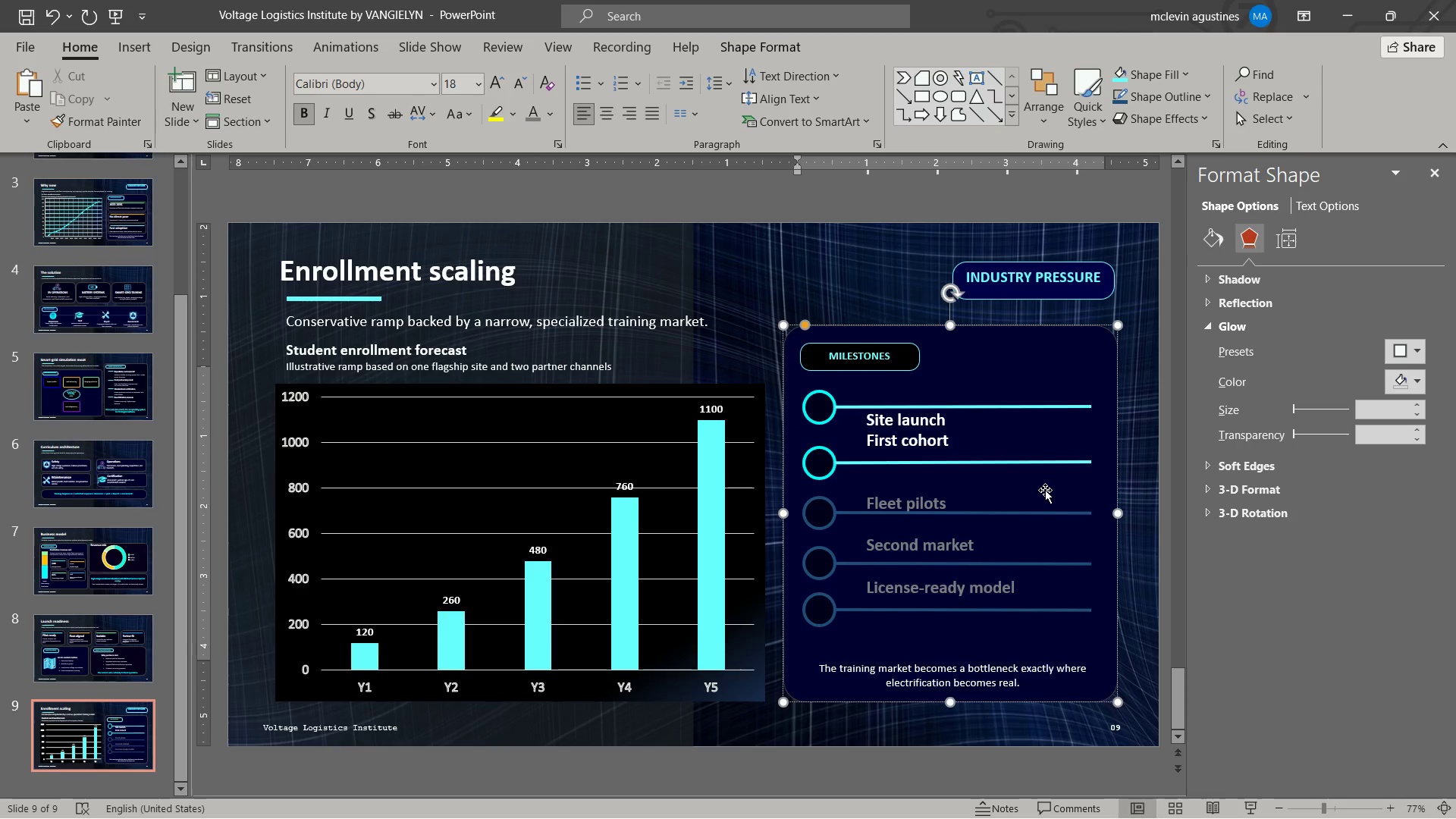 
key(Enter)
 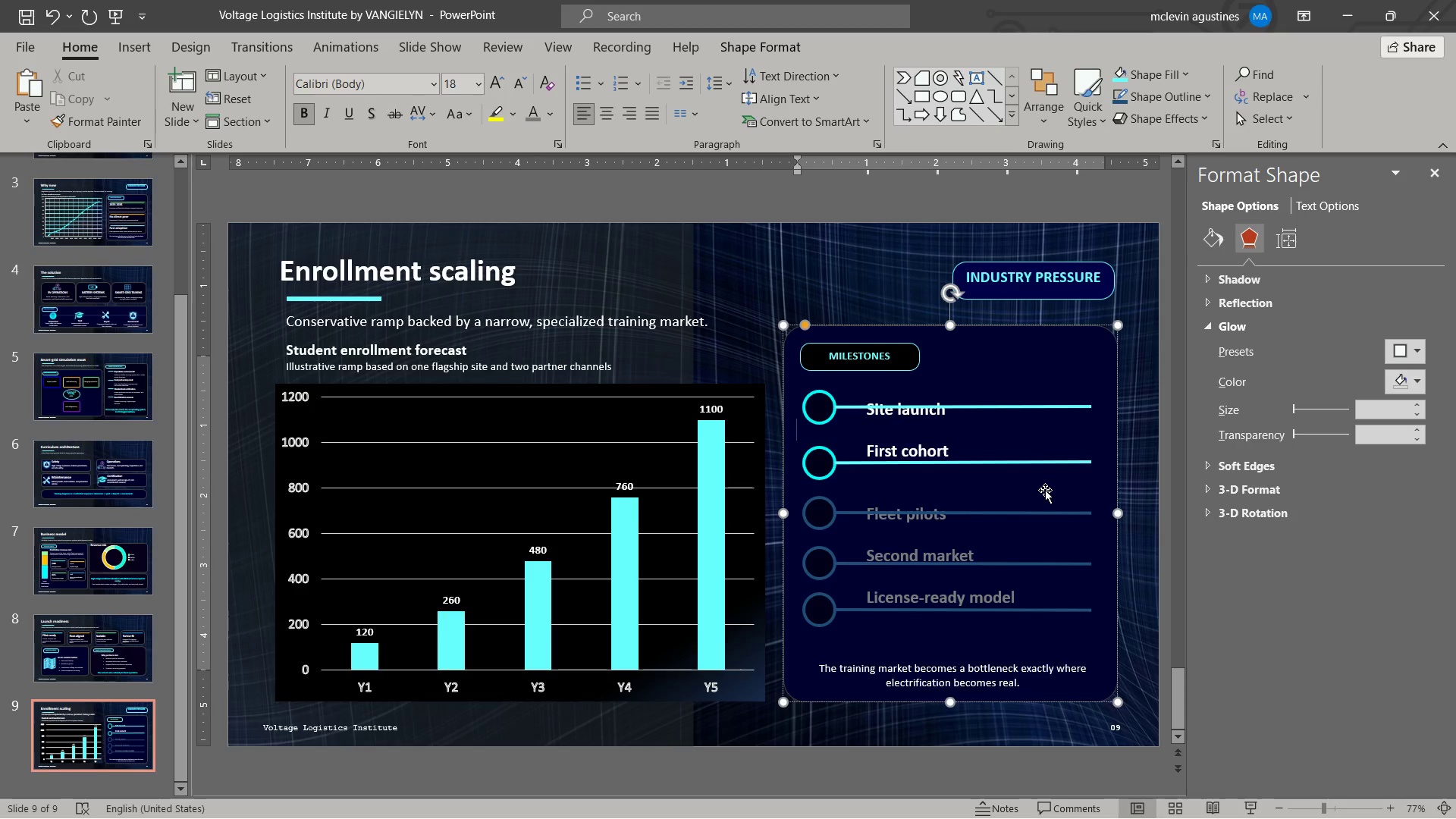 
key(ArrowUp)
 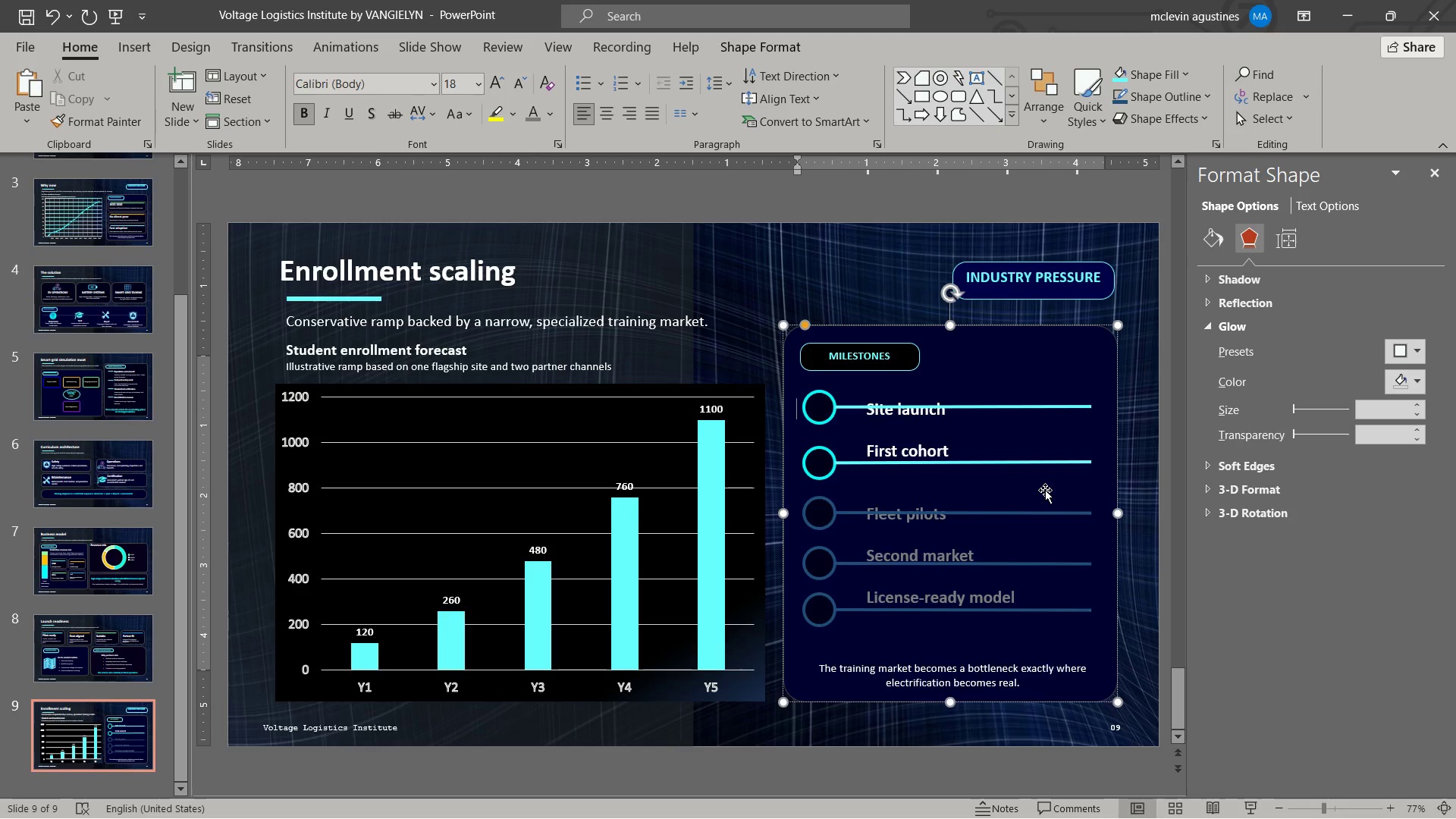 
key(ArrowUp)
 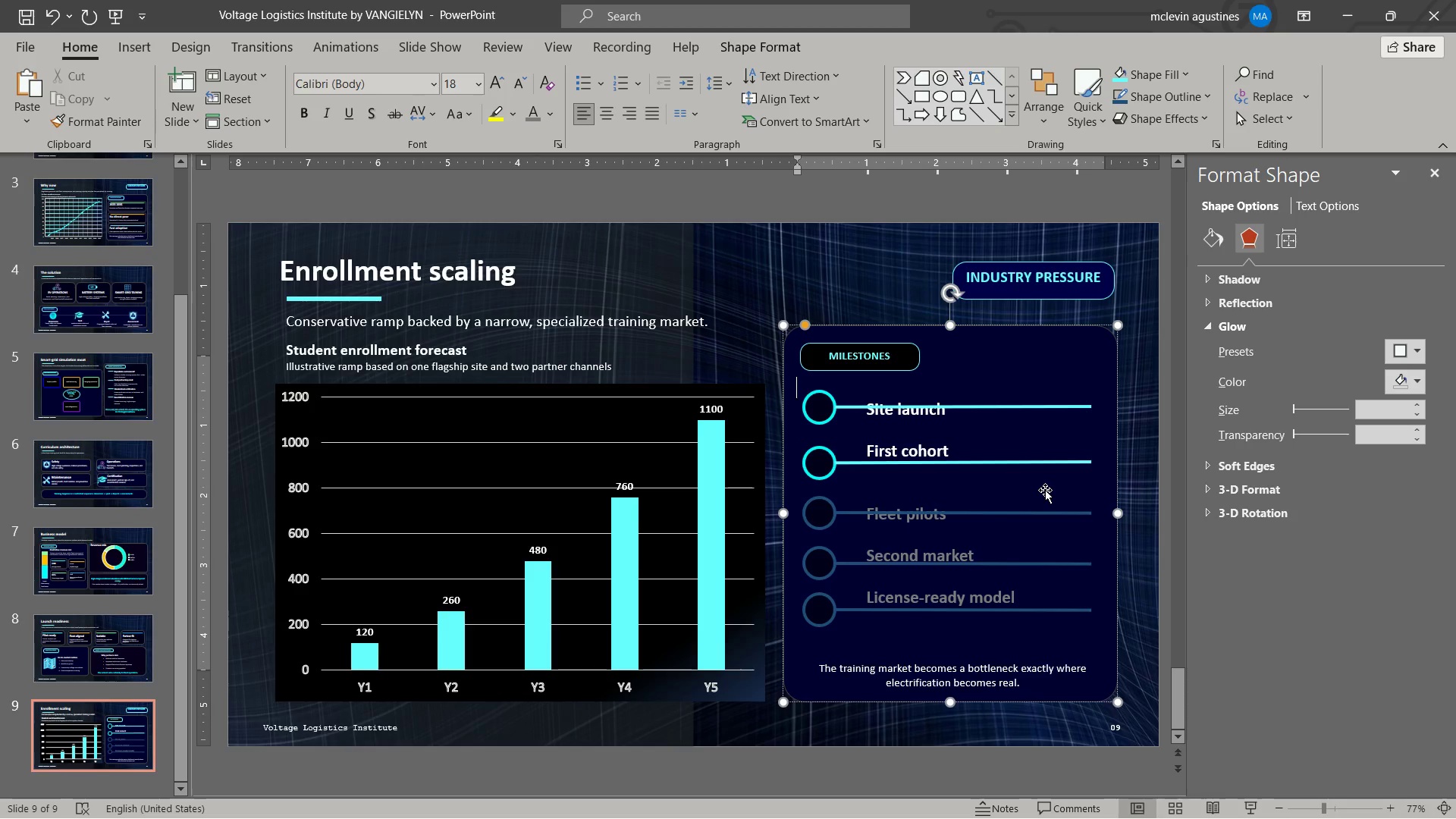 
key(ArrowUp)
 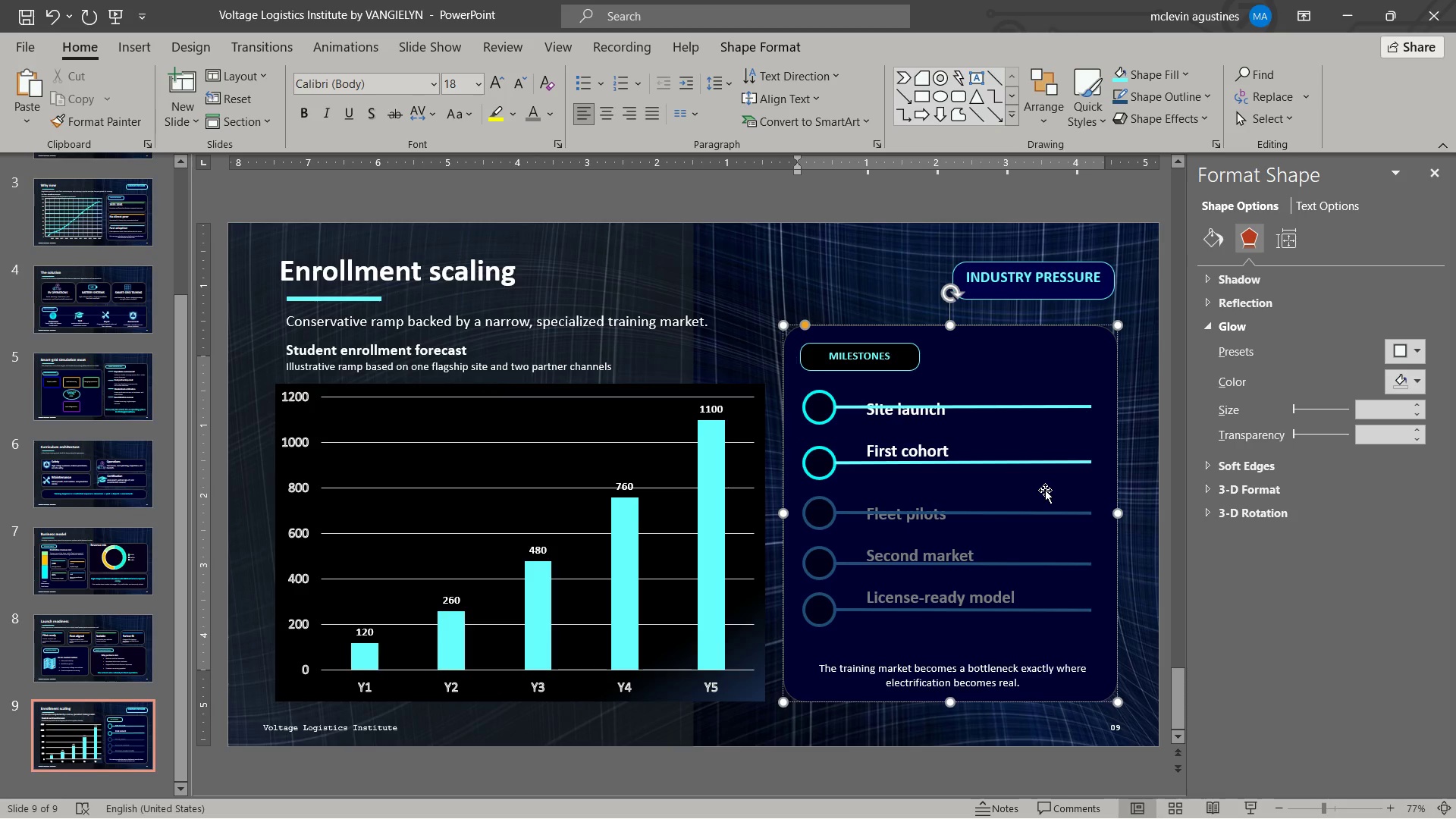 
key(ArrowUp)
 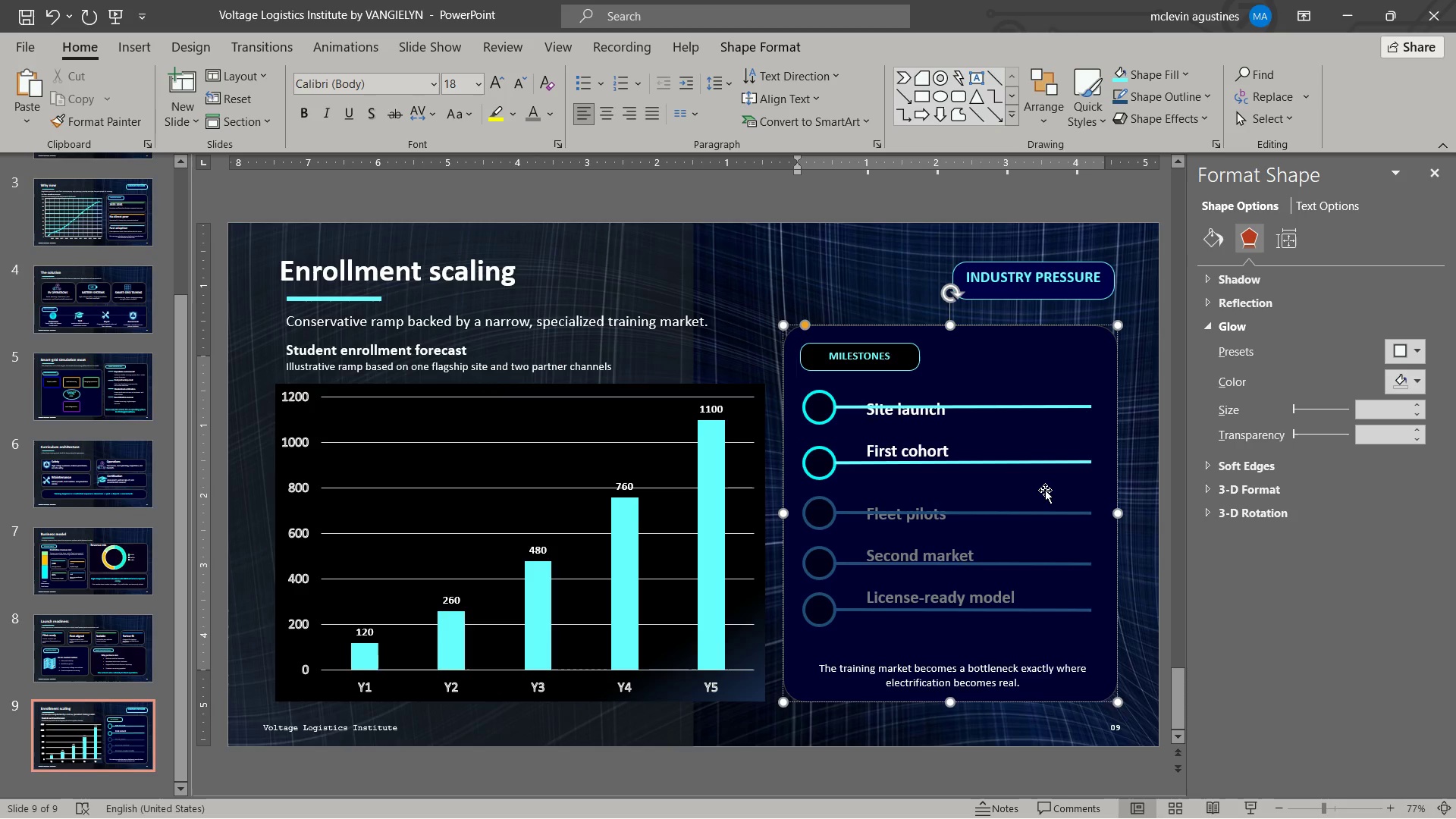 
key(Delete)
 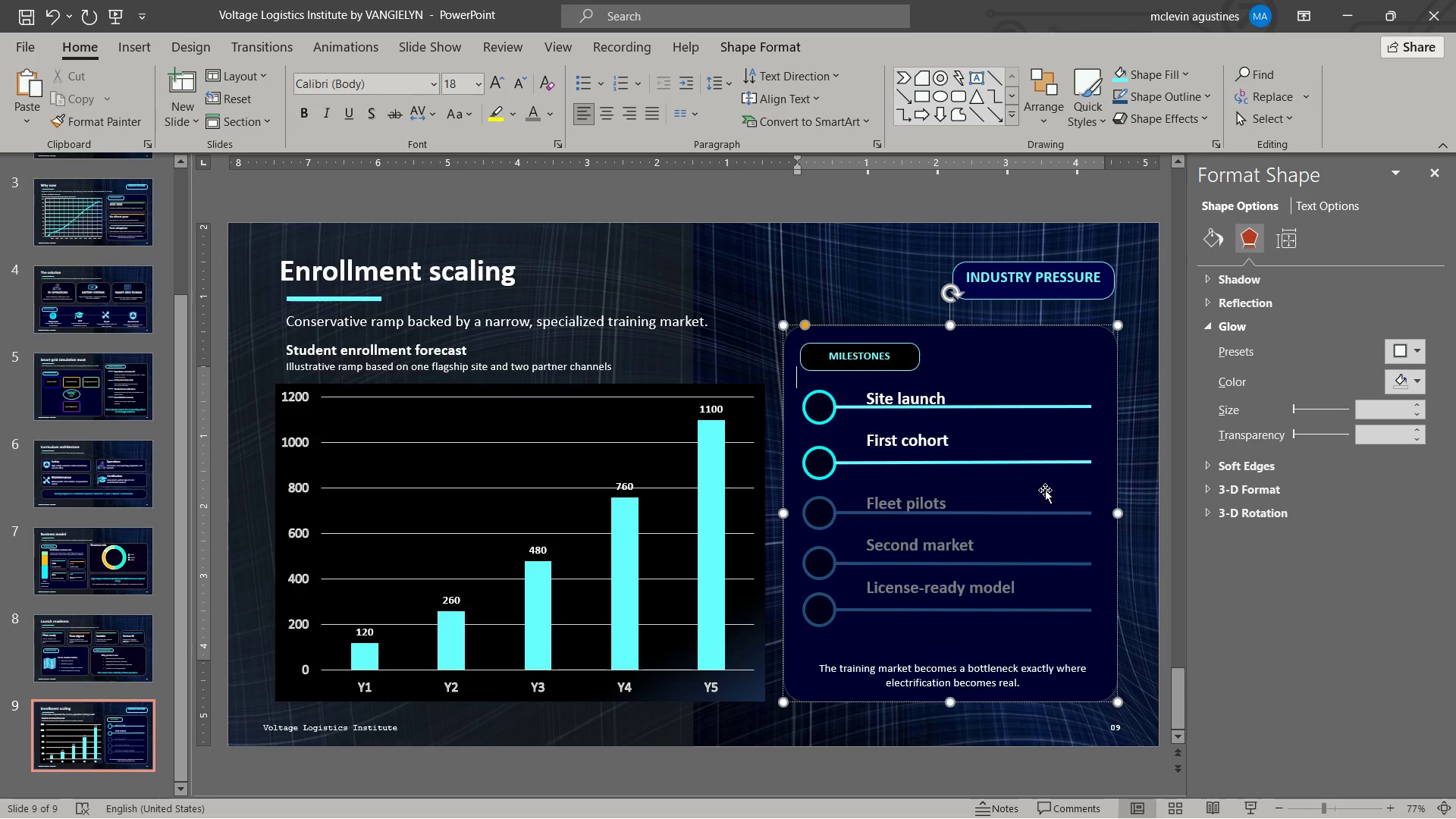 
key(Delete)
 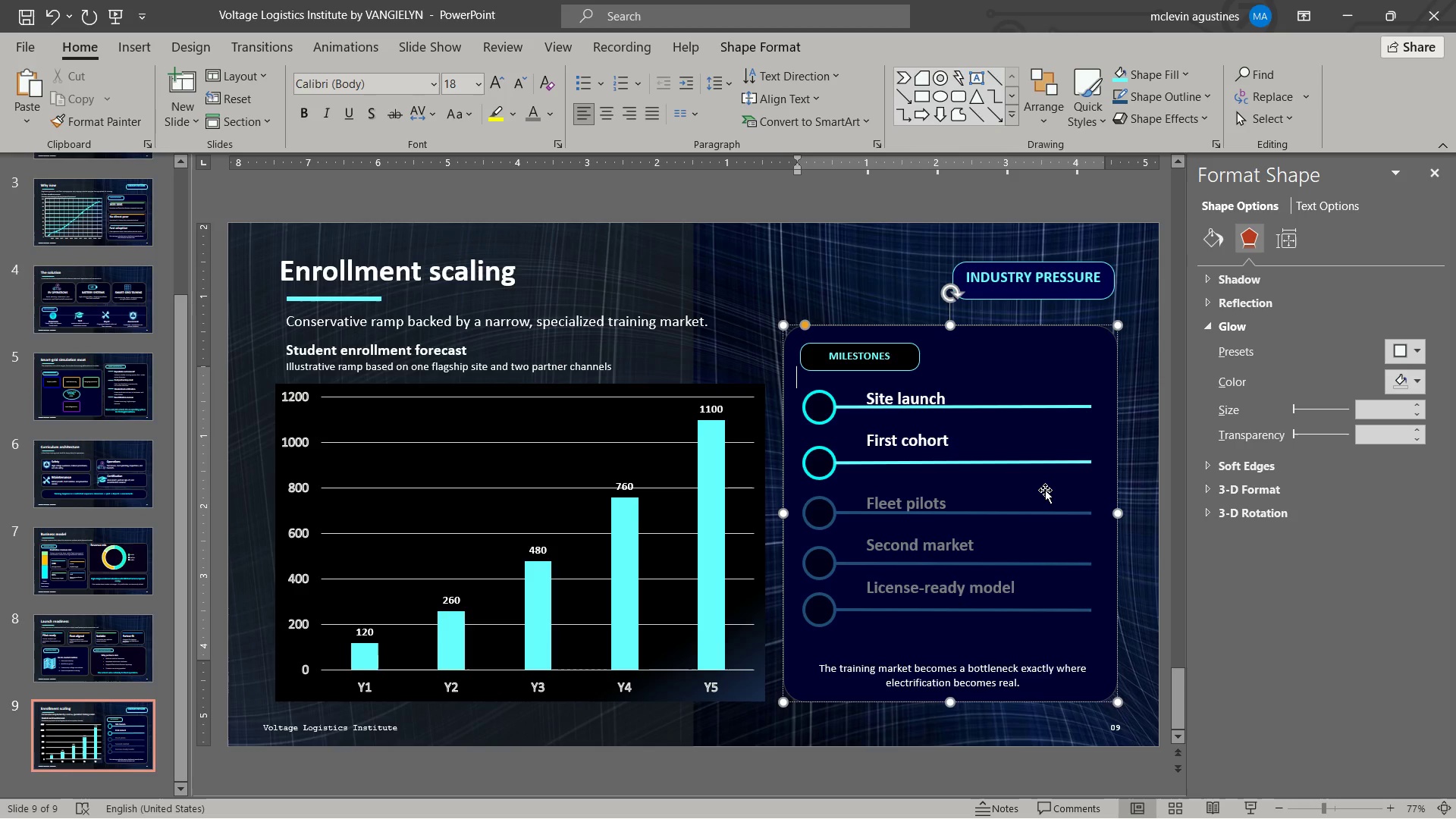 
key(Delete)
 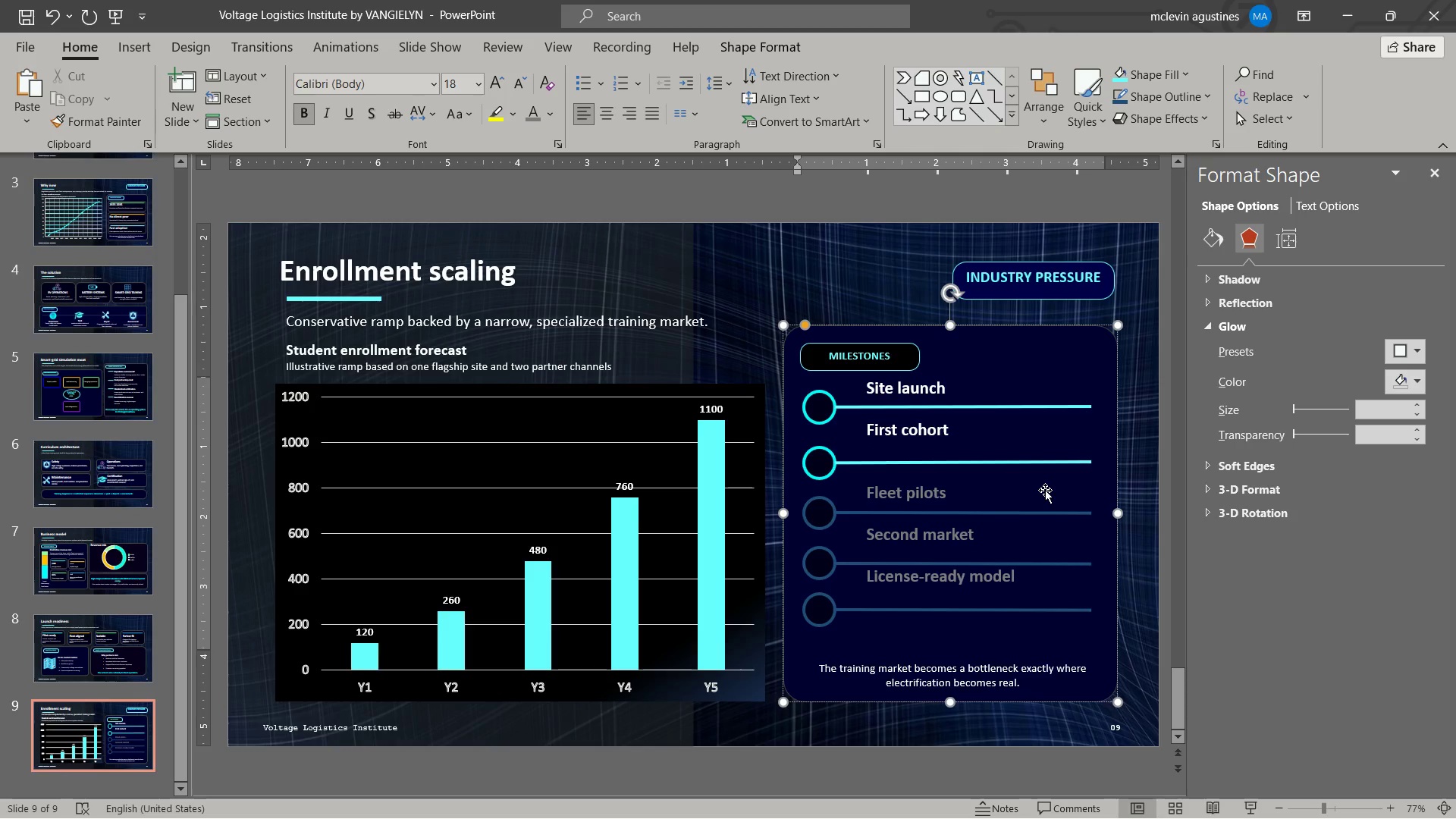 
key(ArrowDown)
 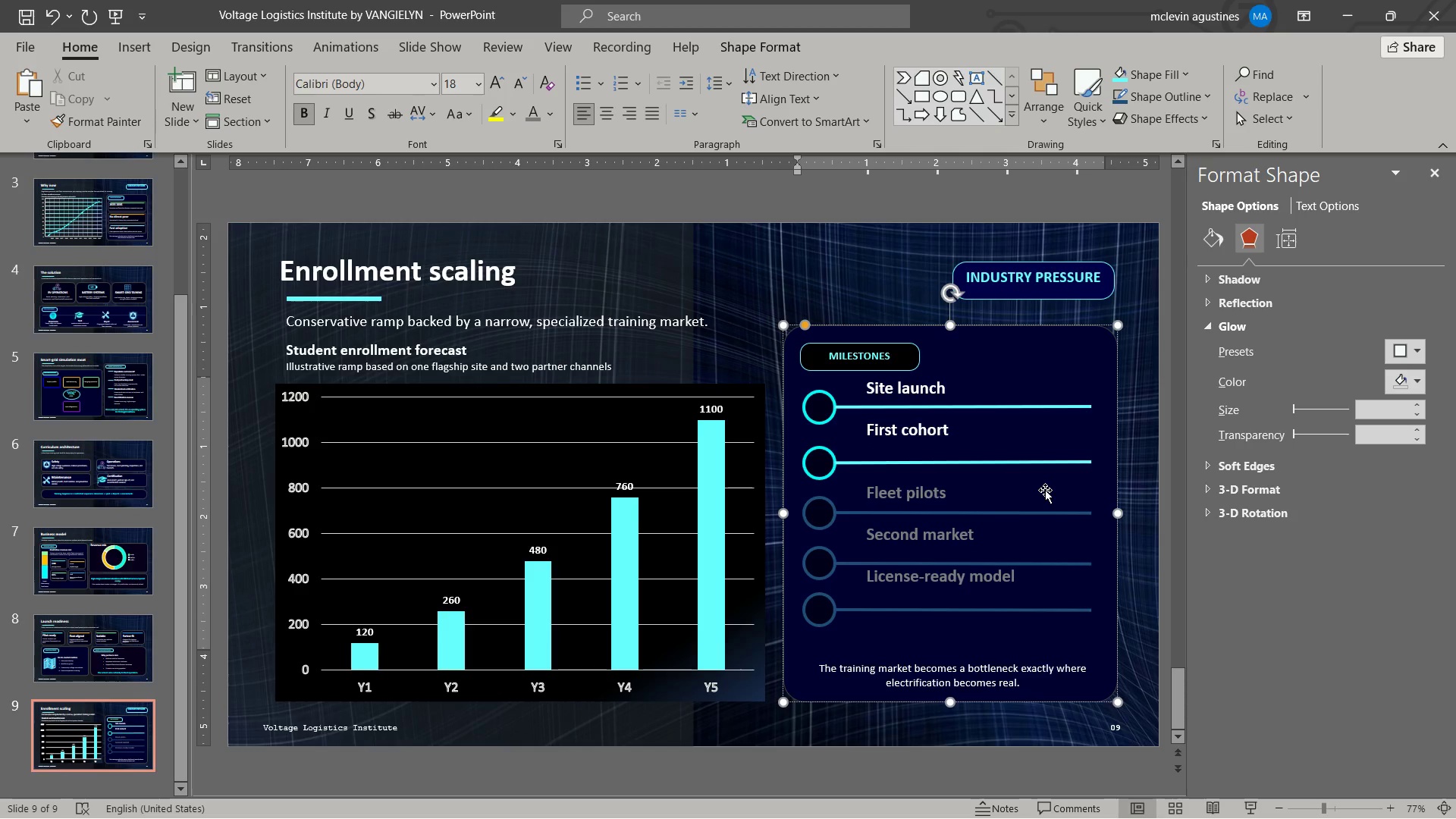 
key(Control+BracketRight)
 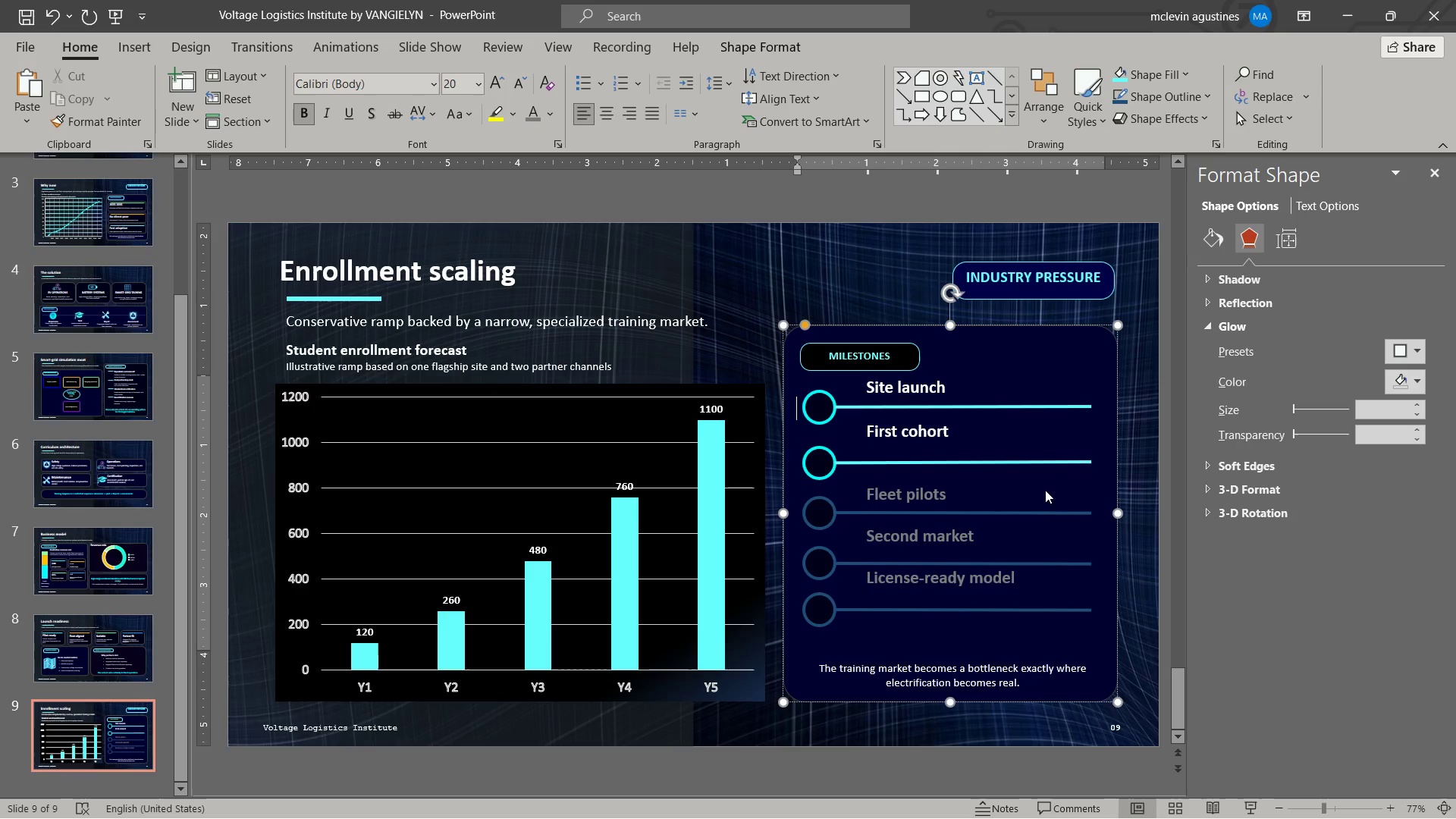 
key(Control+BracketRight)
 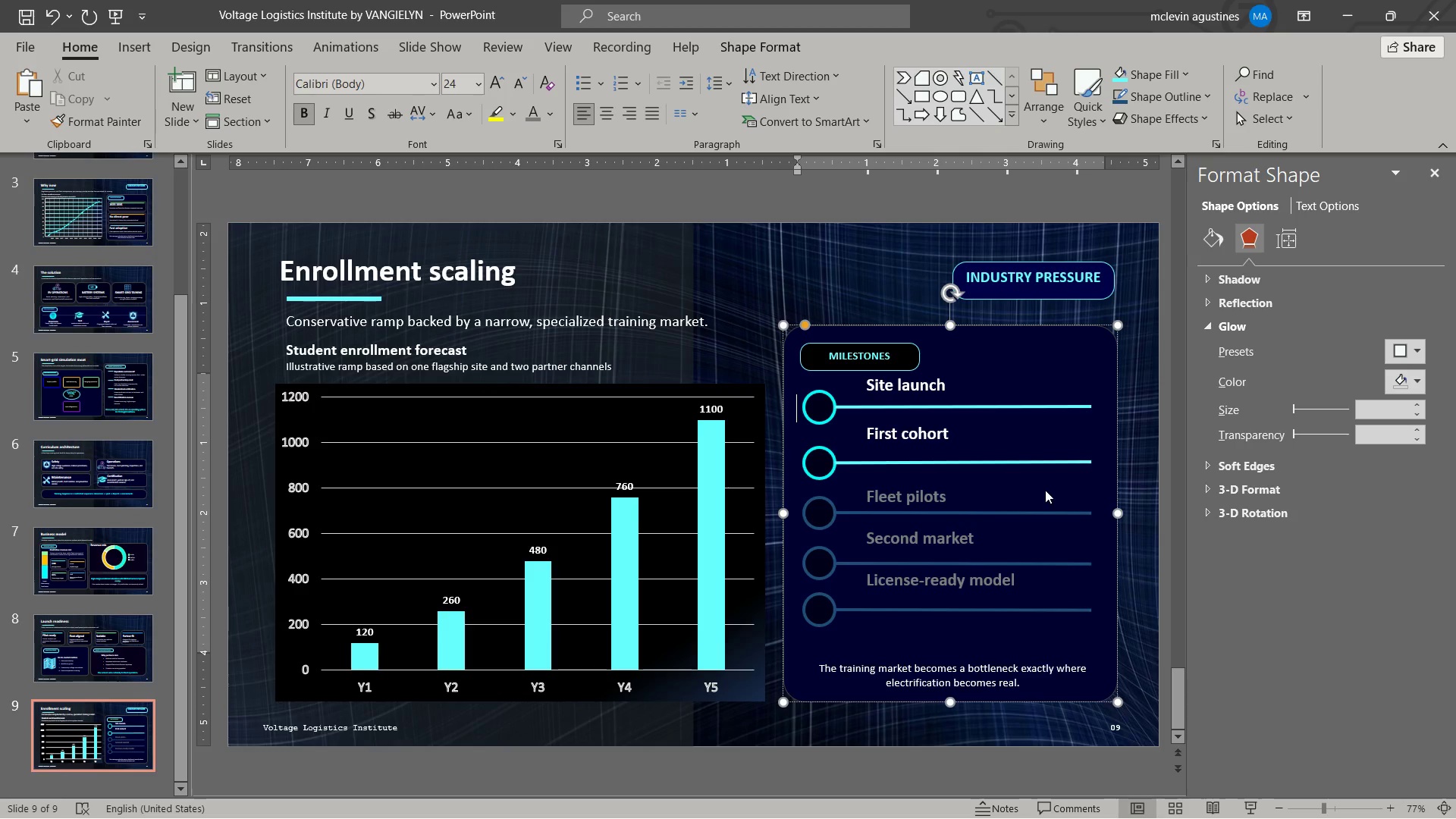 
key(Control+BracketRight)
 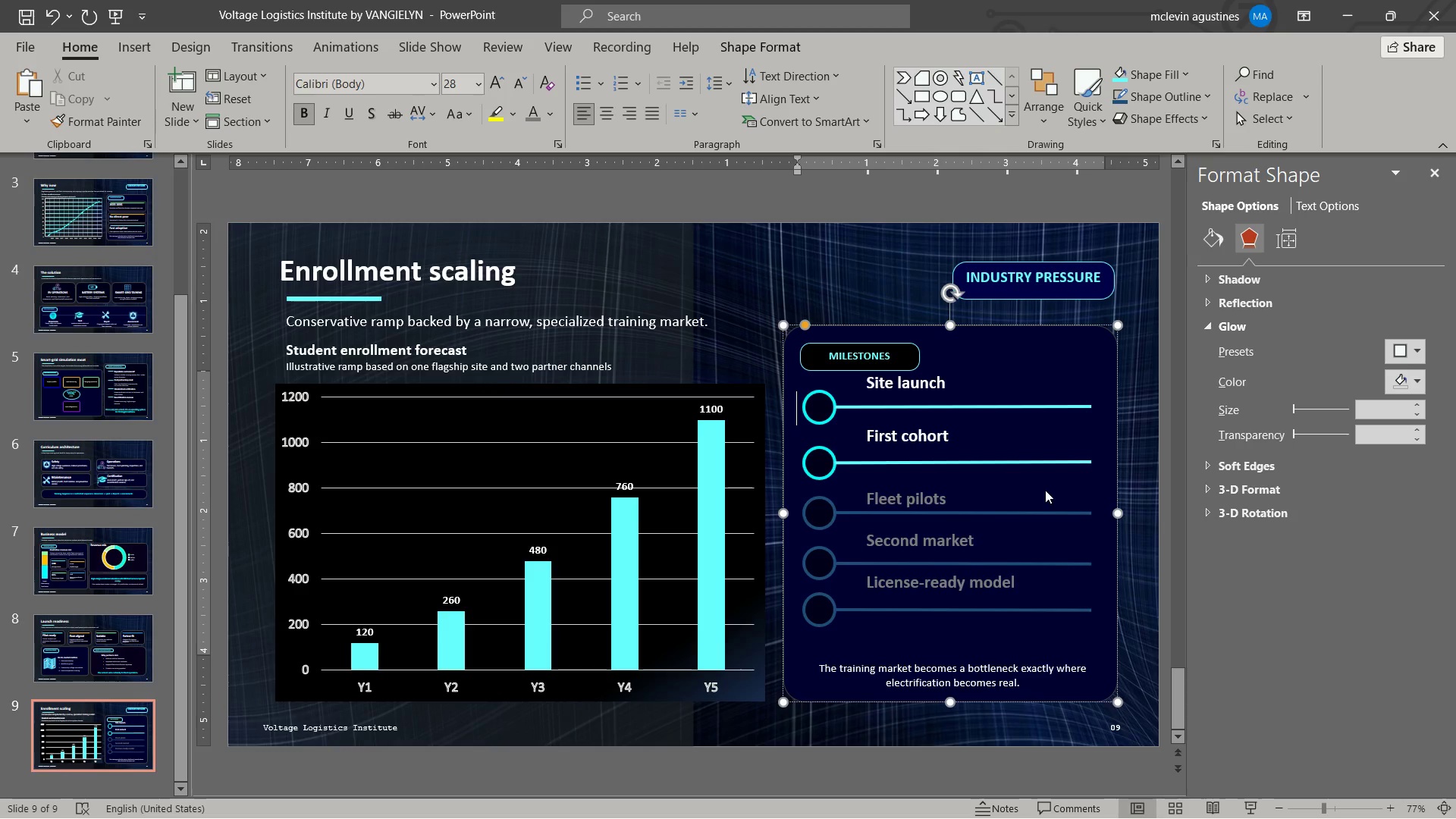 
key(ArrowUp)
 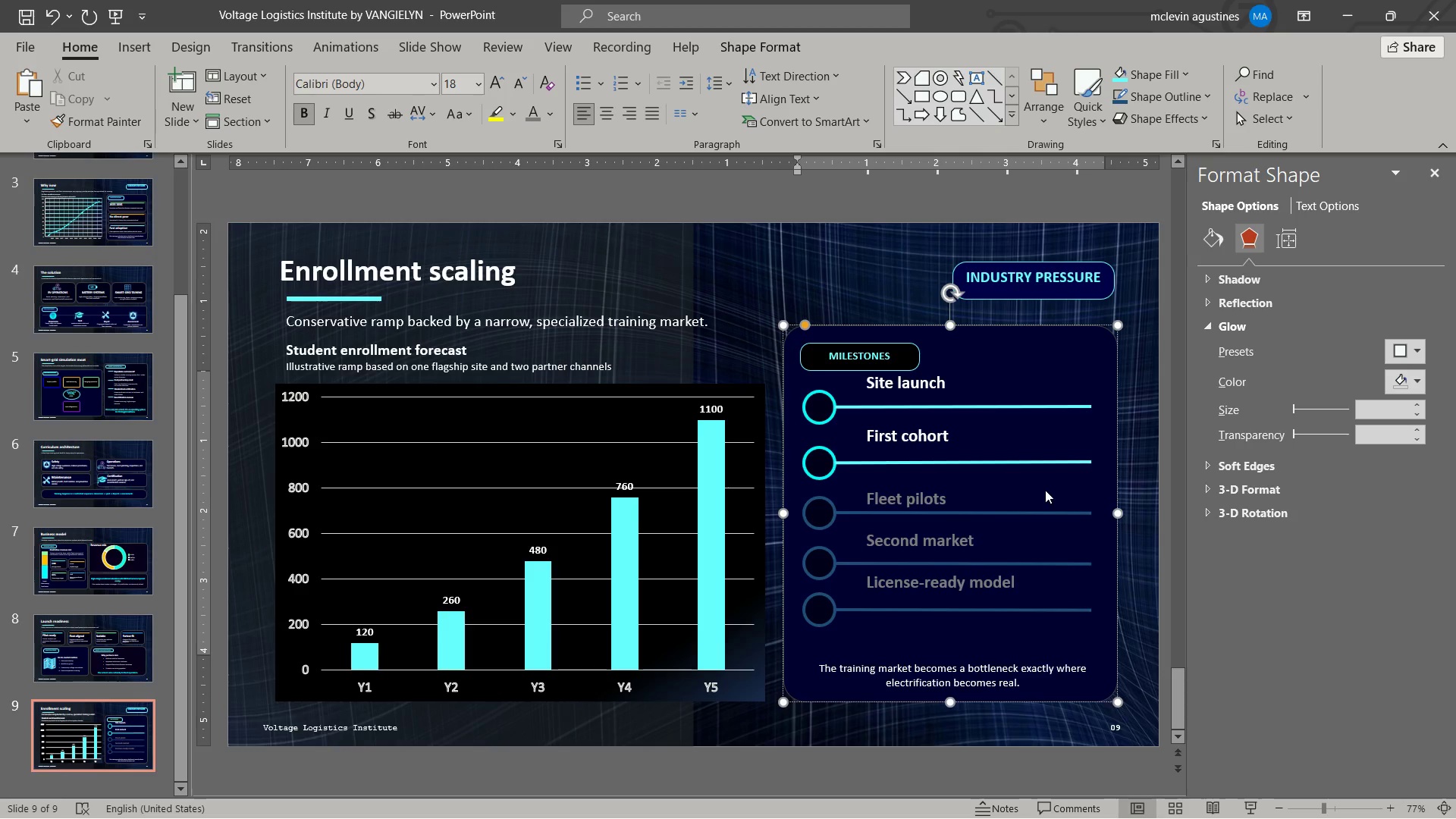 
key(ArrowUp)
 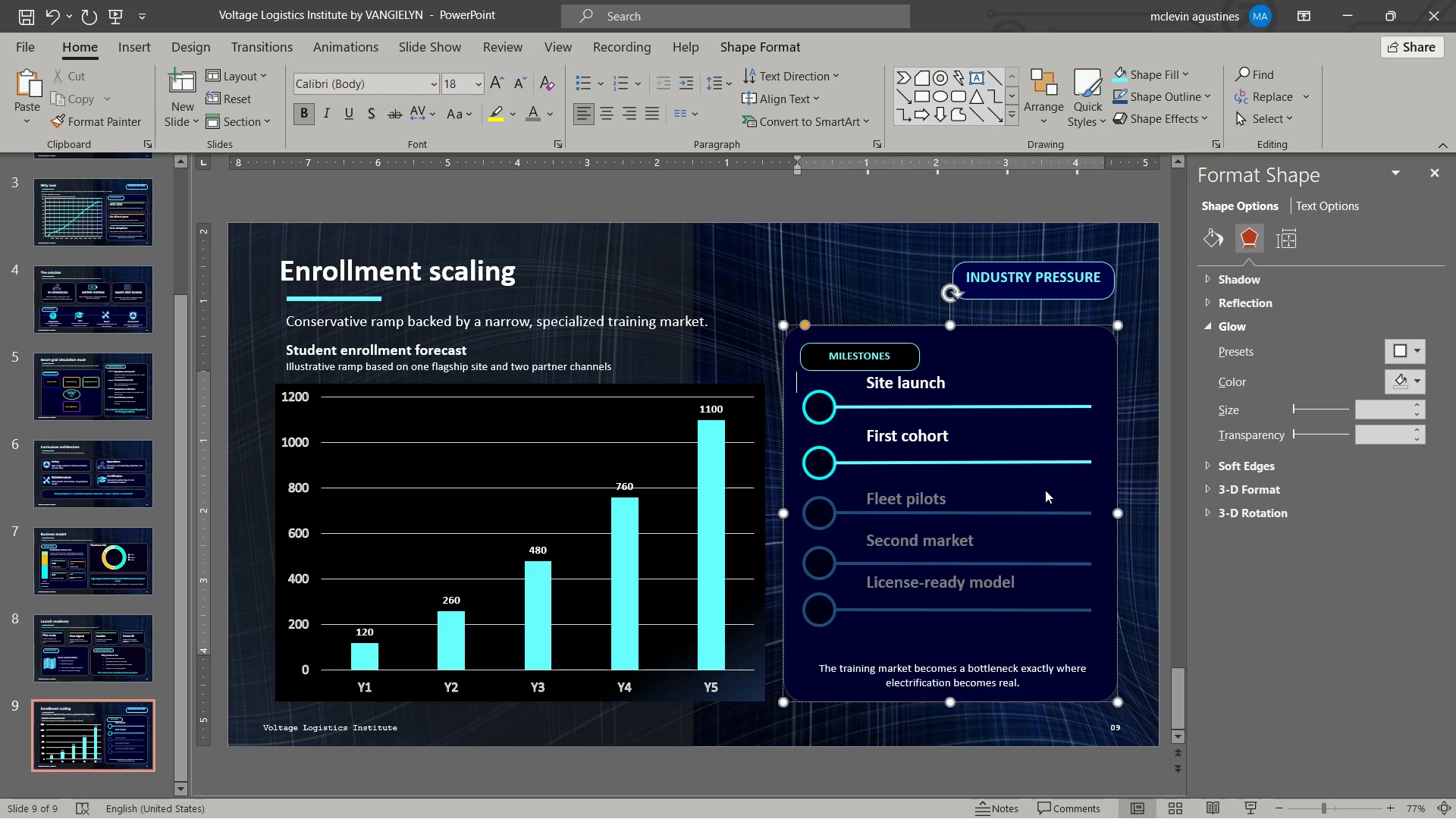 
key(ArrowUp)
 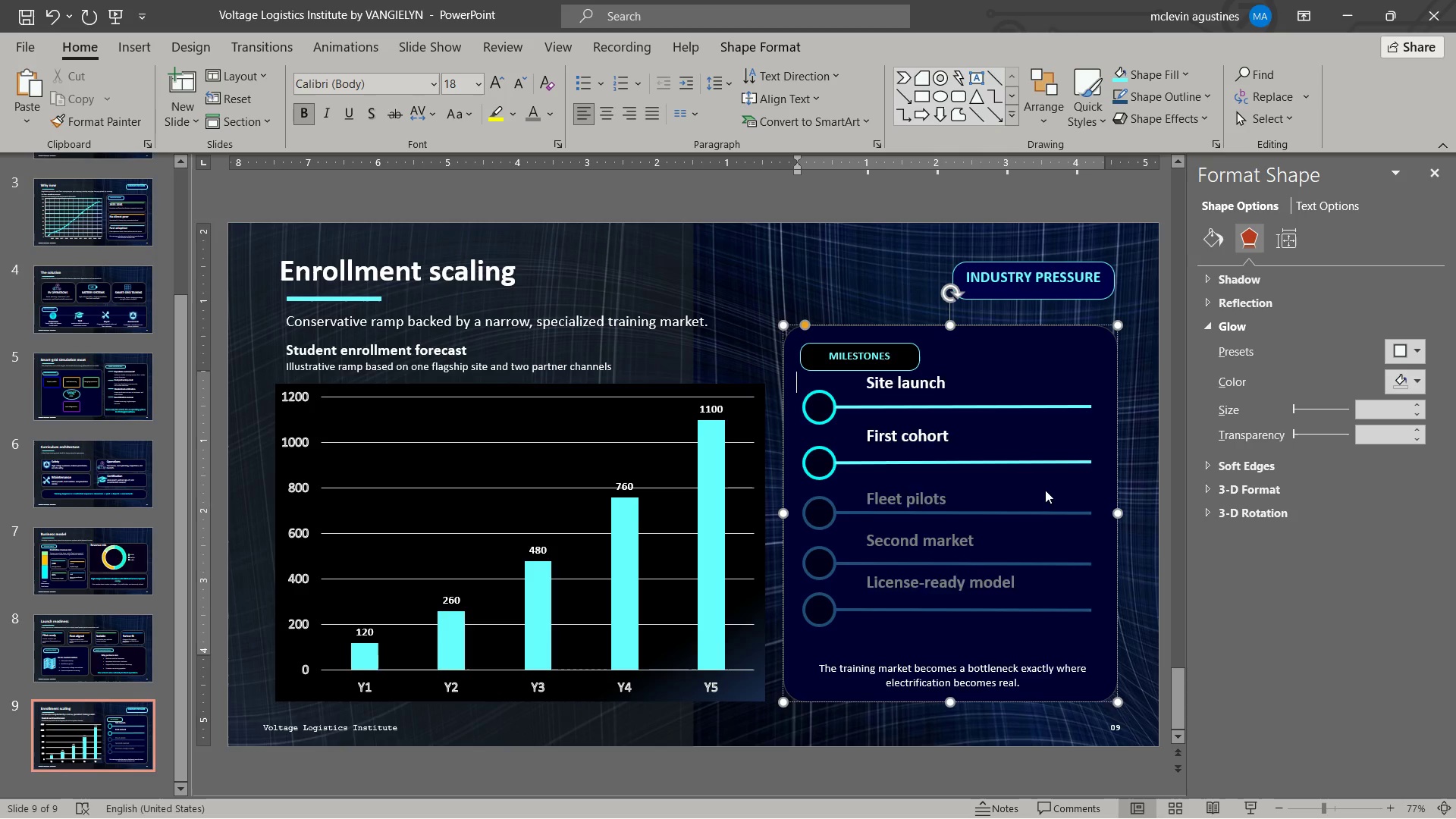 
key(Enter)
 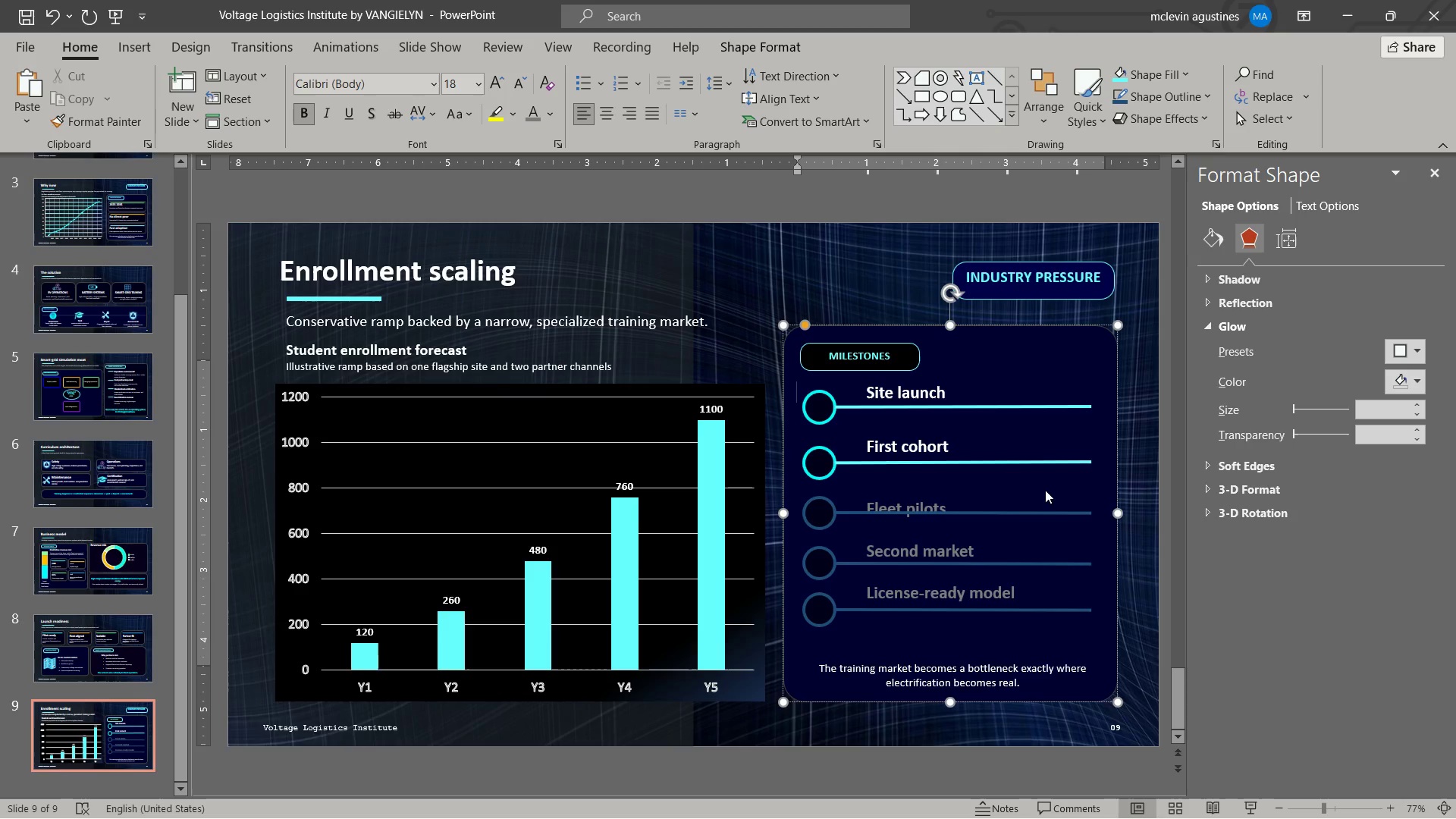 
key(ArrowDown)
 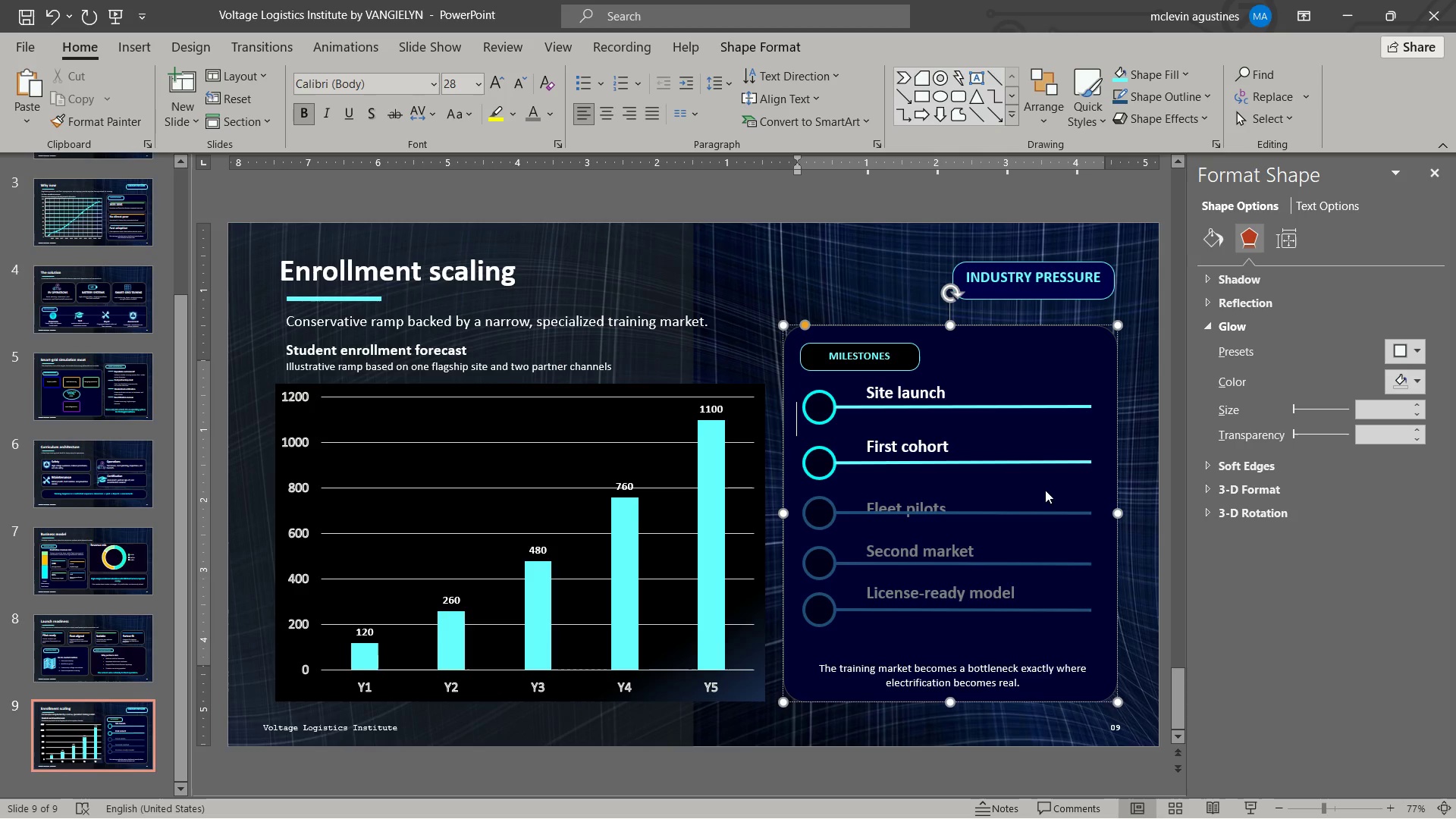 
key(ArrowDown)
 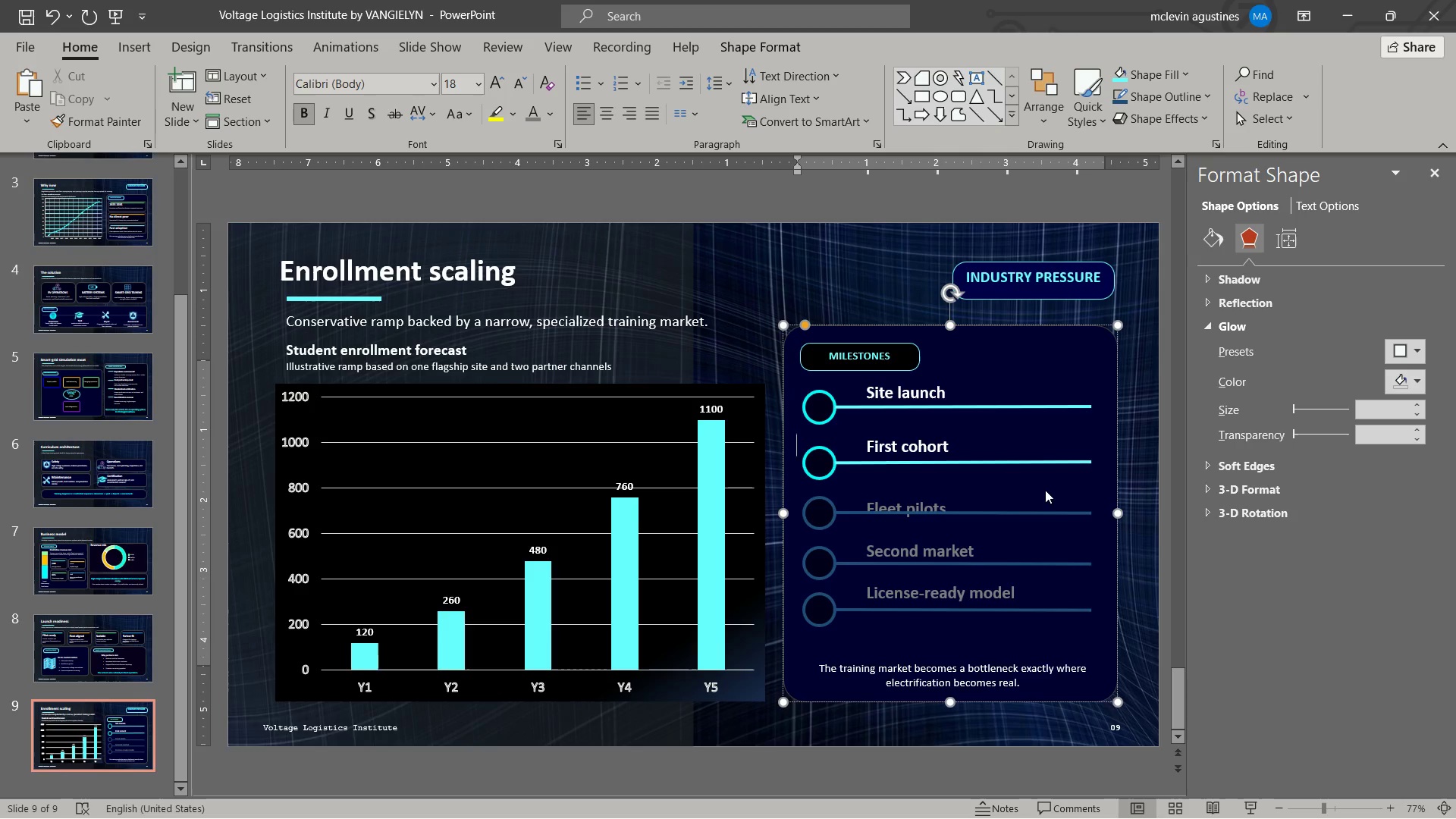 
key(ArrowDown)
 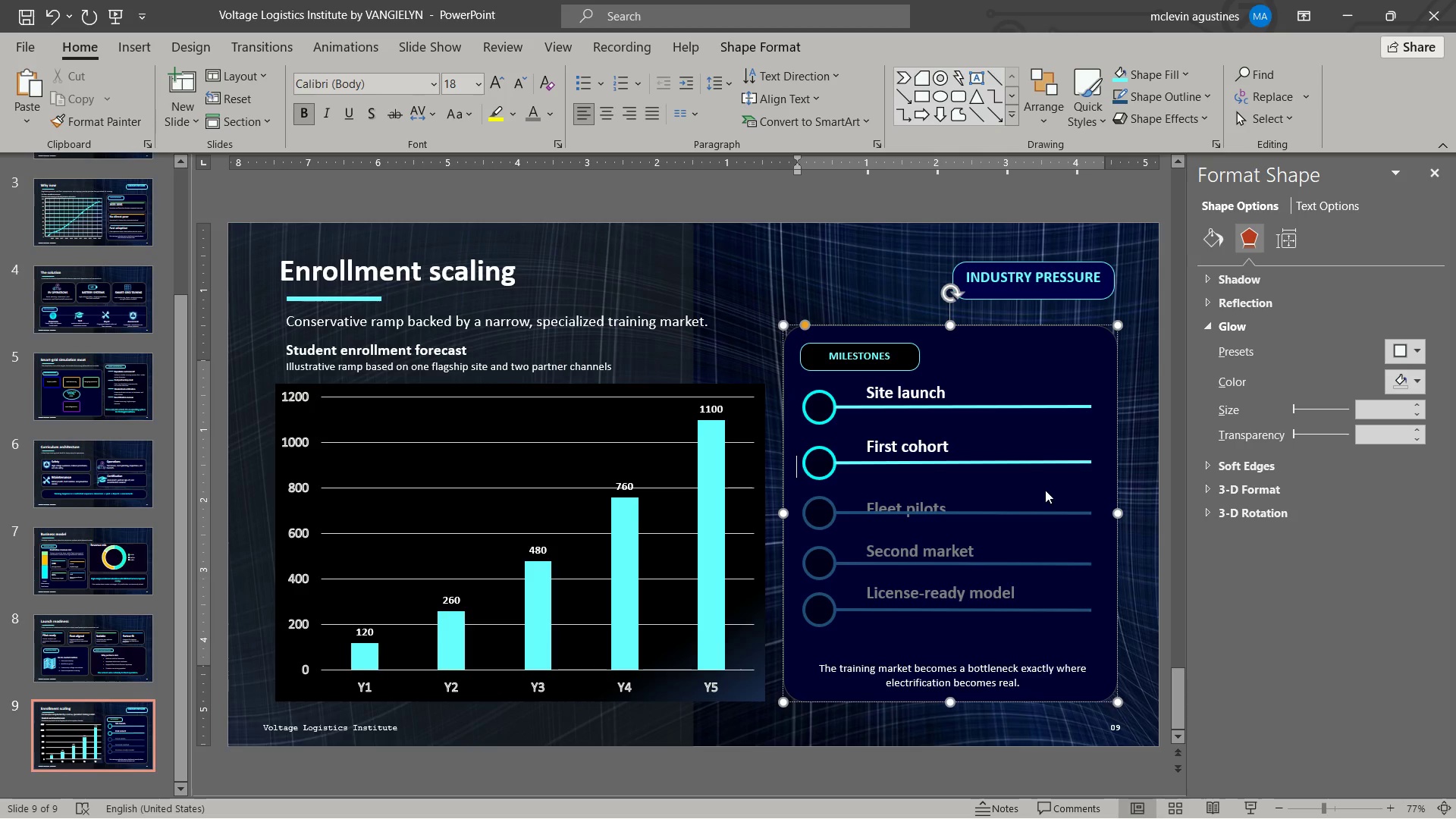 
key(ArrowDown)
 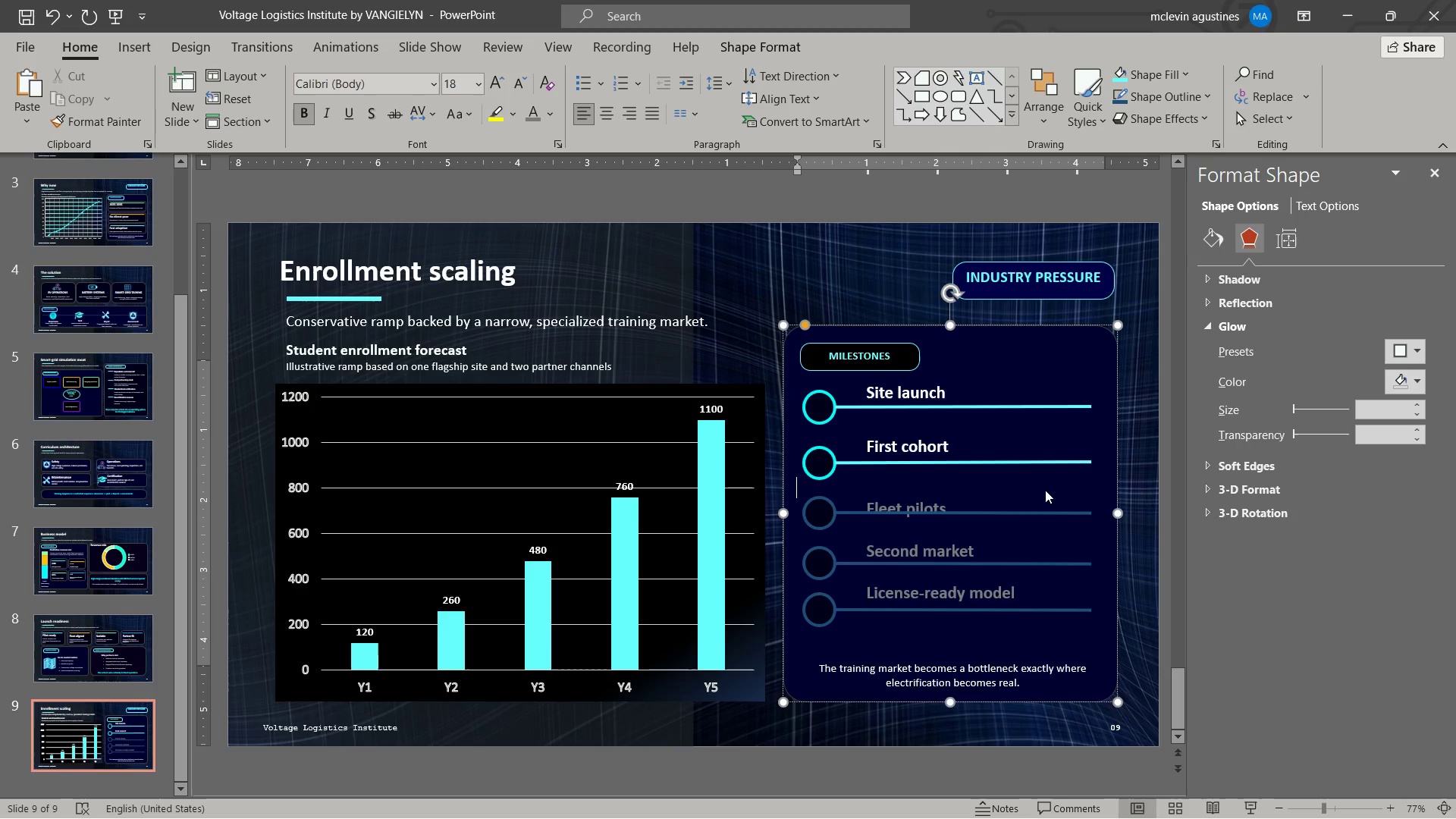 
key(Shift+ArrowRight)
 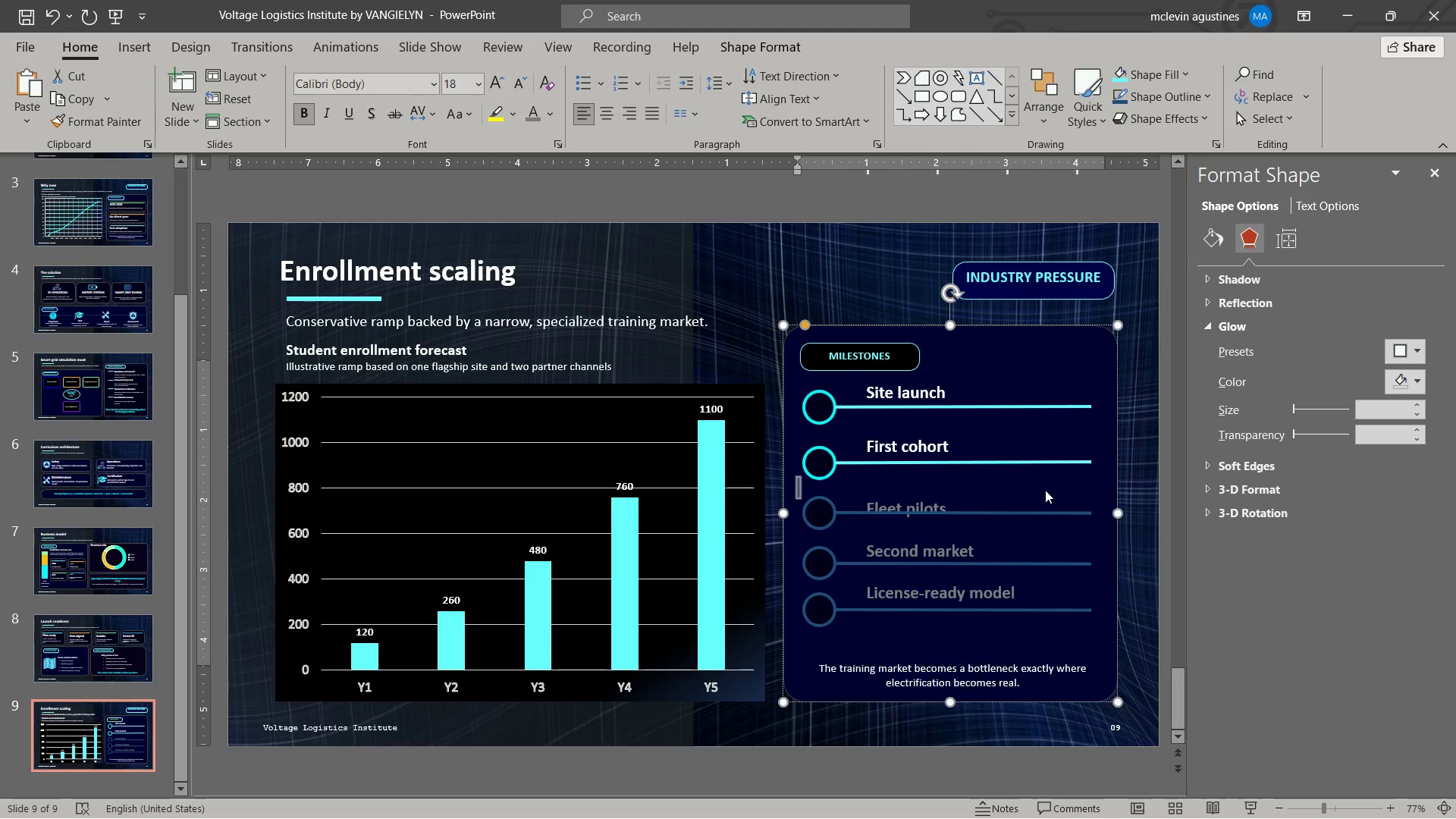 
key(Control+BracketLeft)
 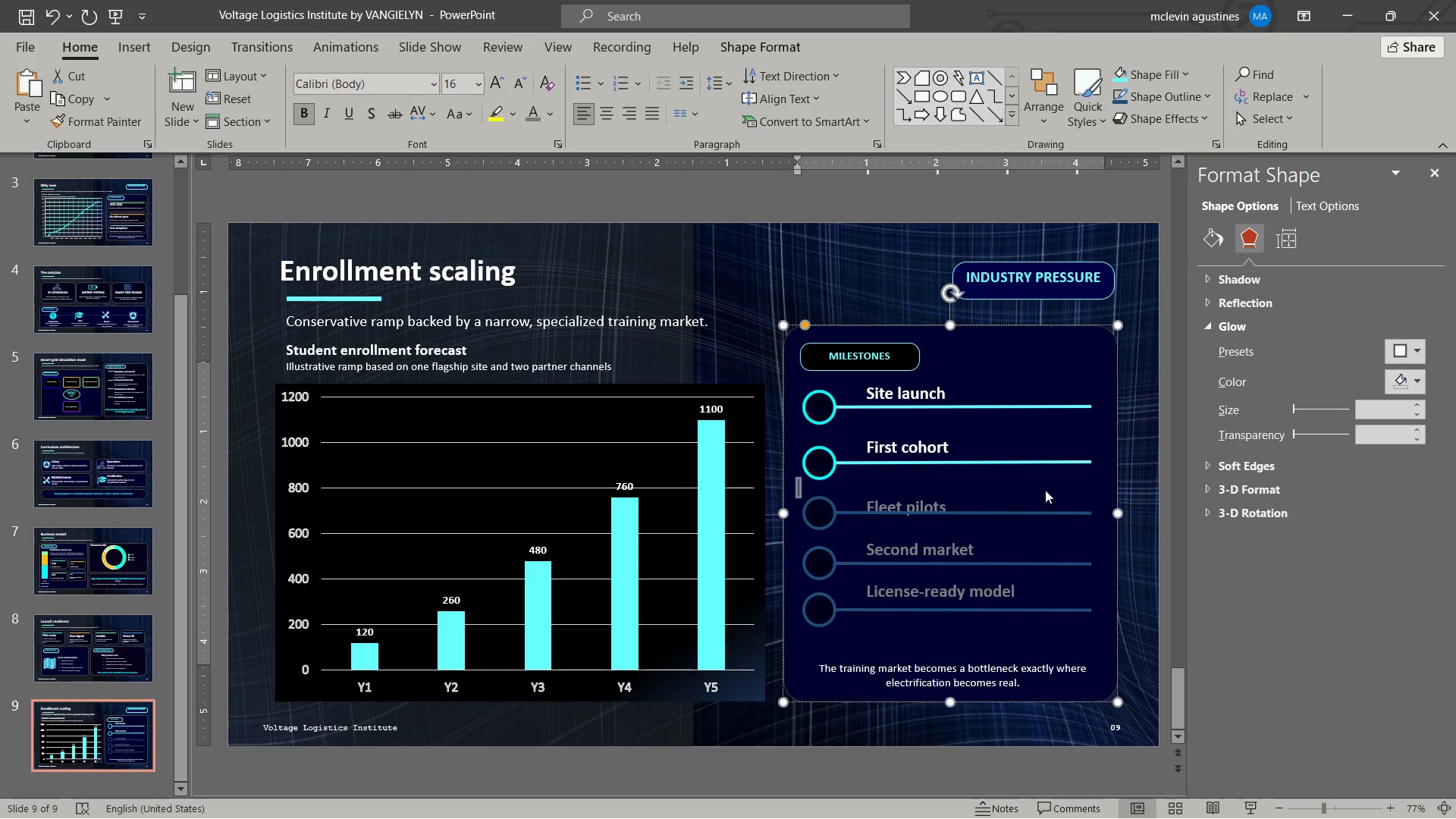 
key(Control+BracketLeft)
 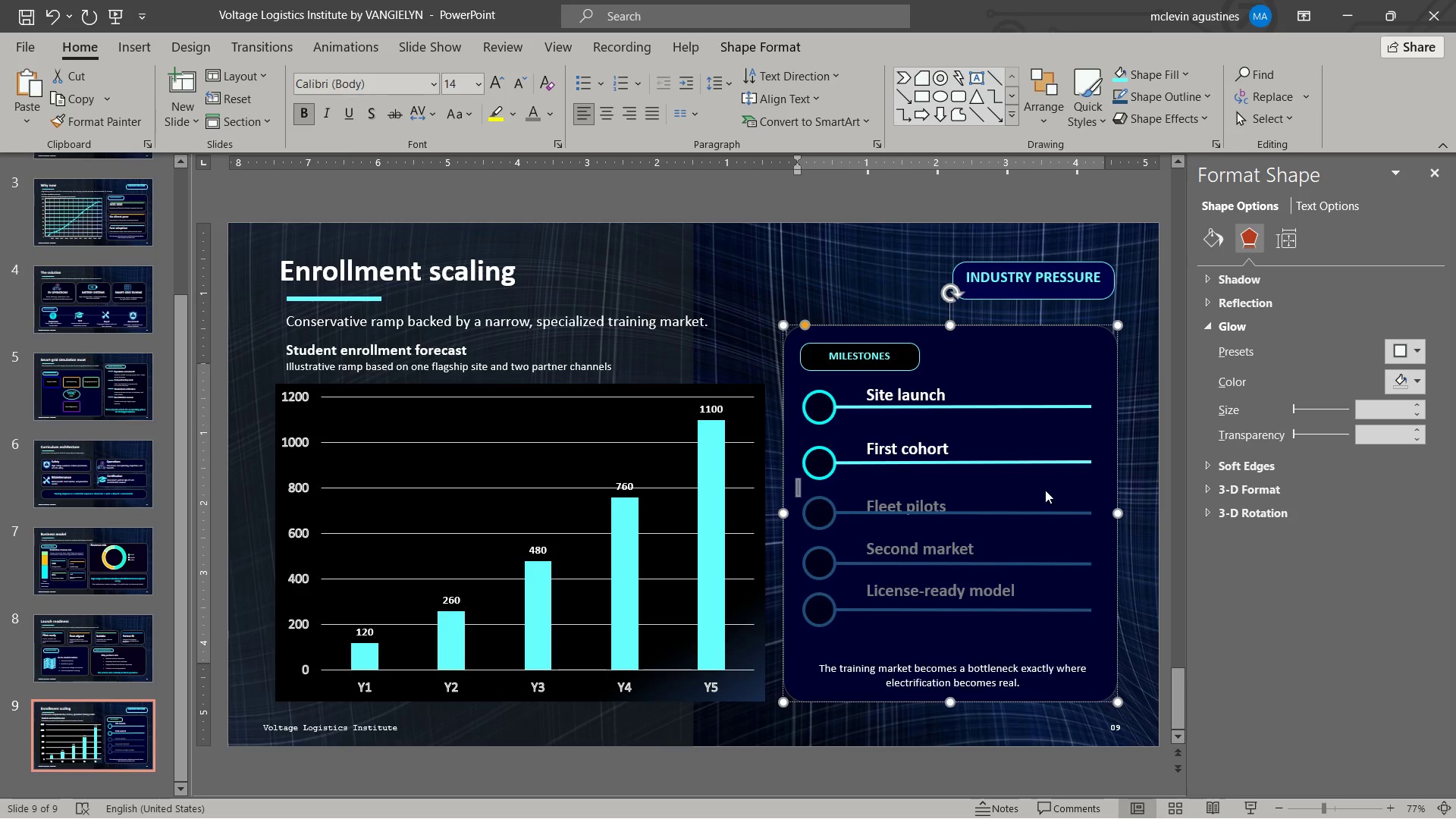 
key(Control+BracketLeft)
 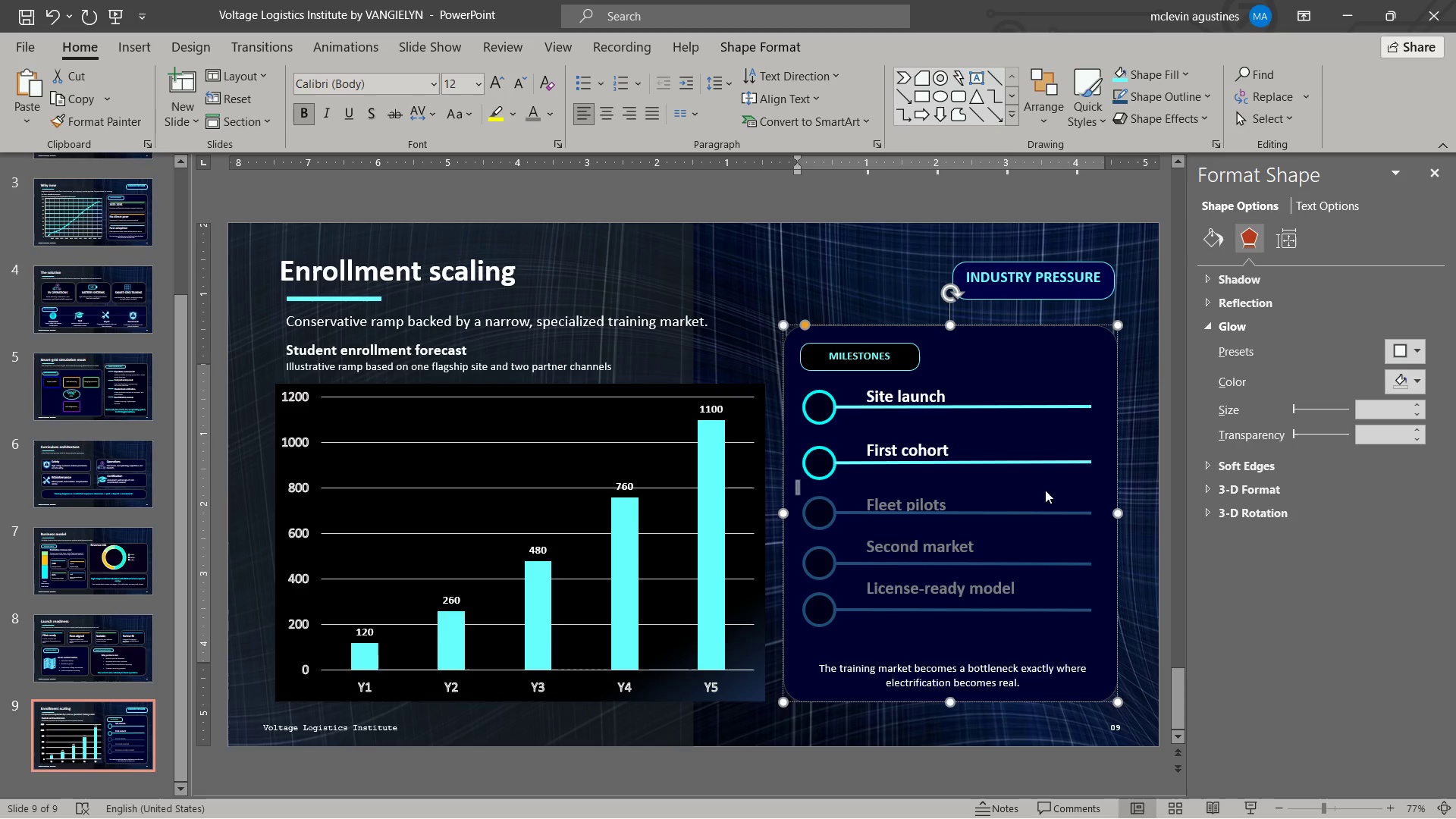 
key(Control+BracketLeft)
 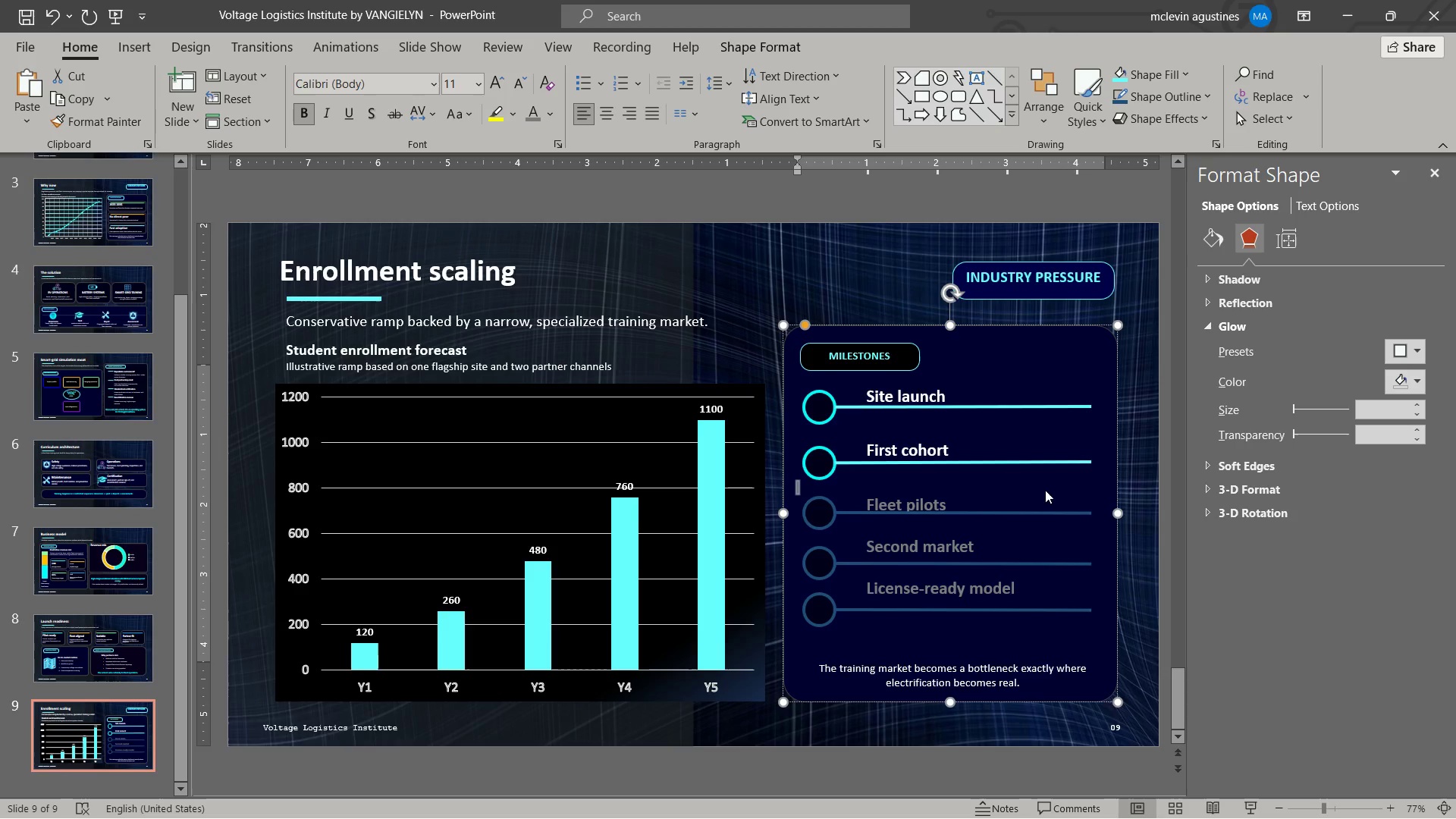 
key(Control+BracketLeft)
 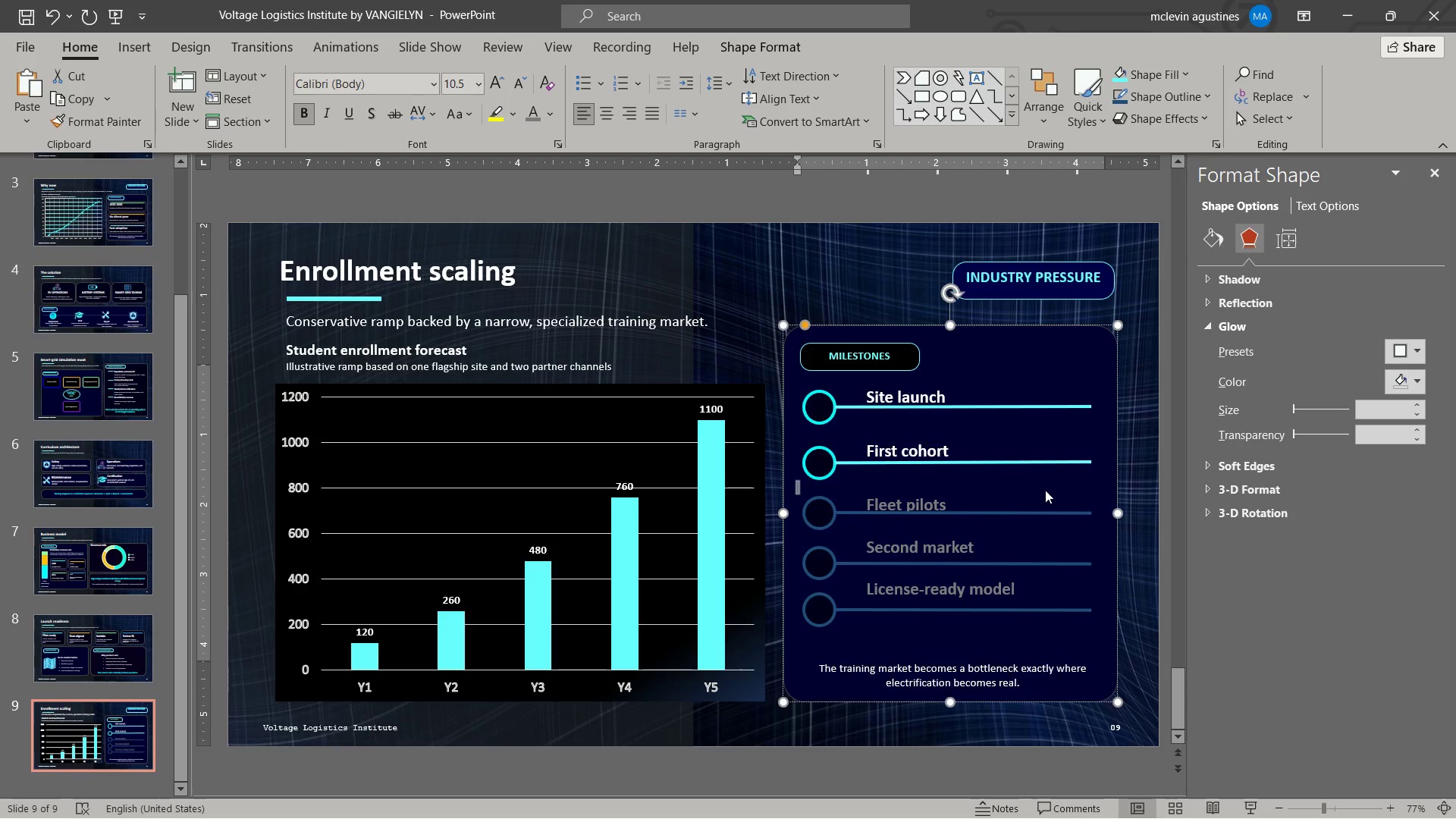 
key(Control+BracketLeft)
 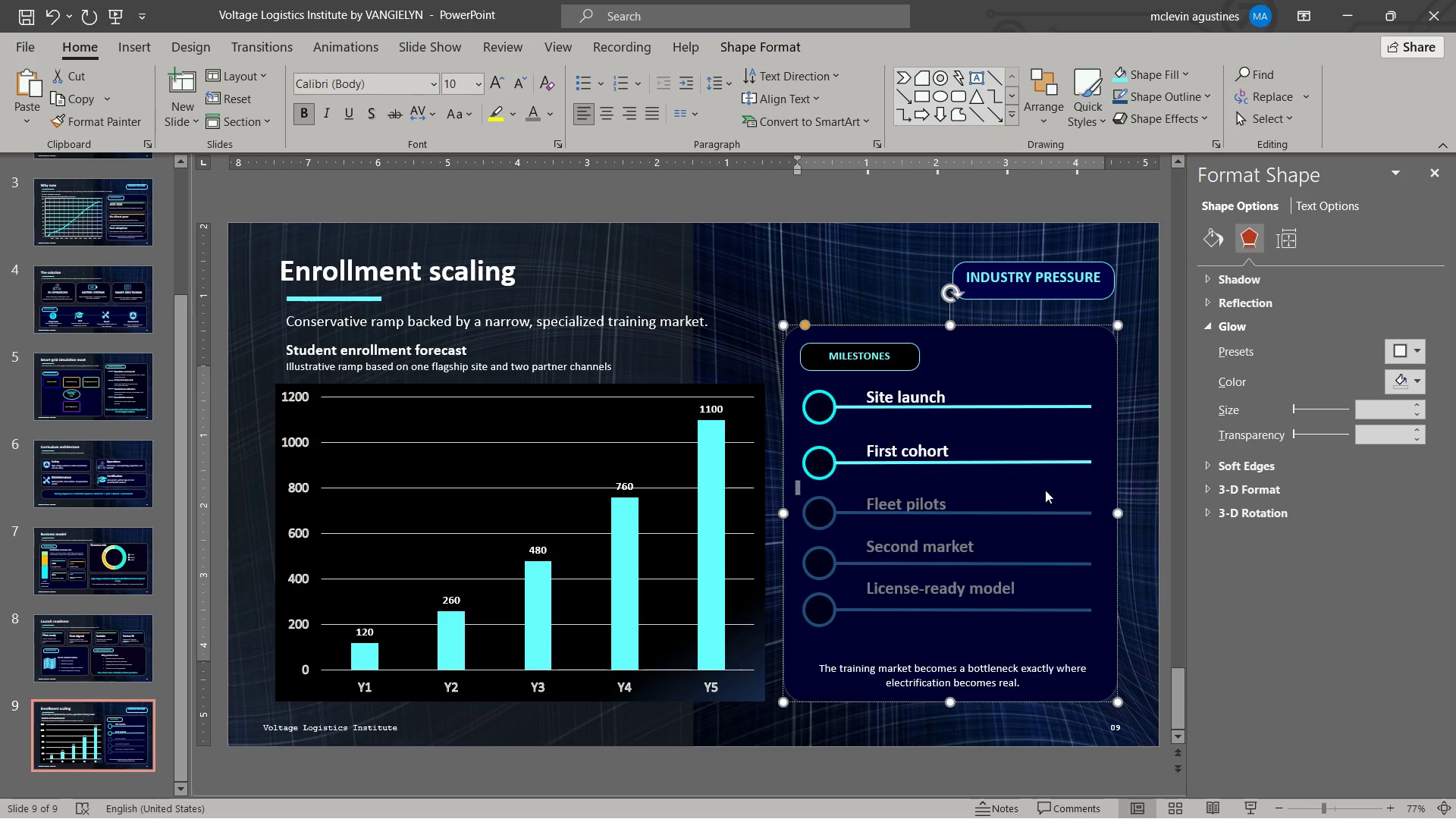 
key(Control+BracketLeft)
 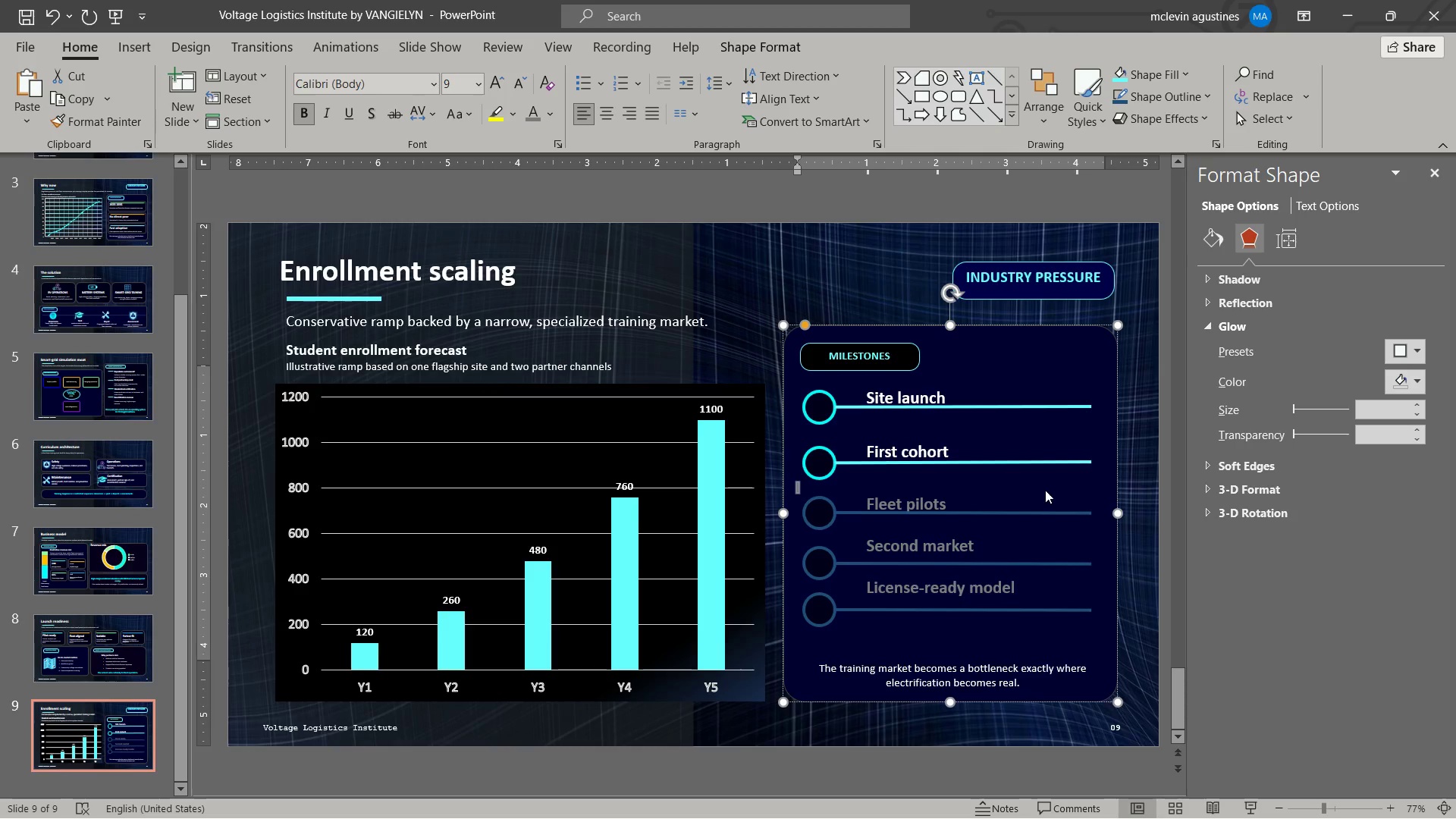 
key(Control+BracketLeft)
 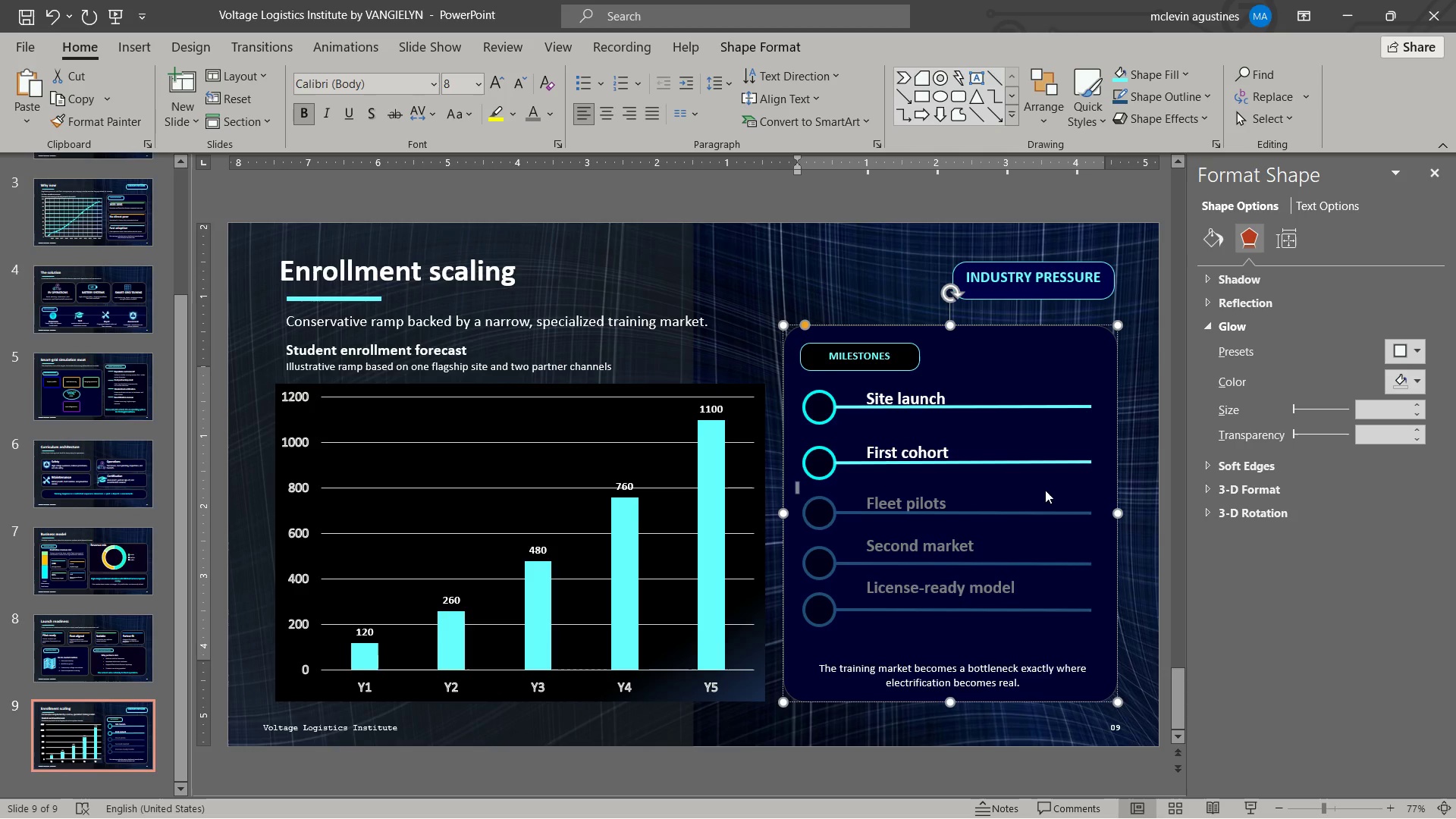 
key(ArrowDown)
 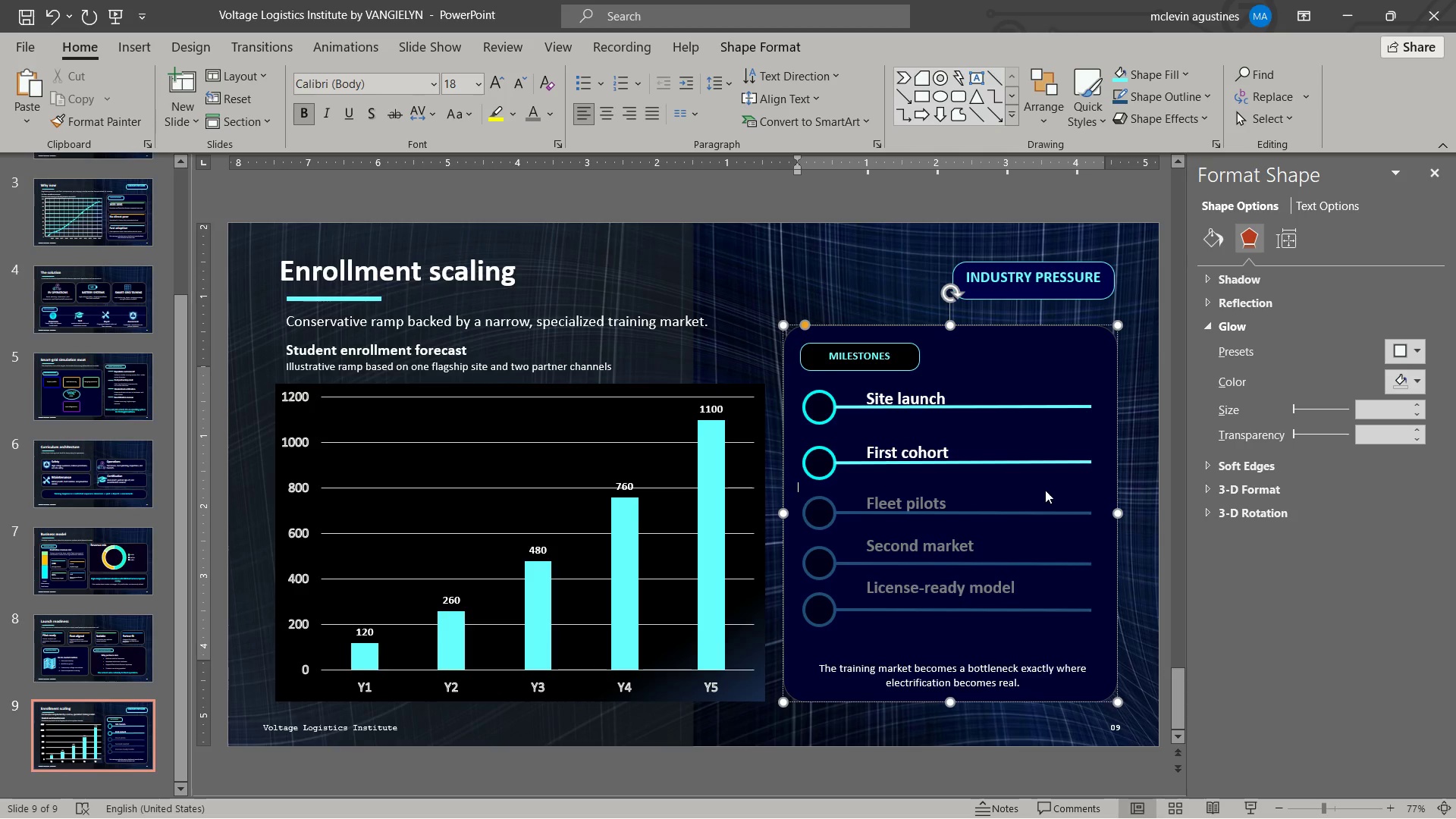 
key(ArrowDown)
 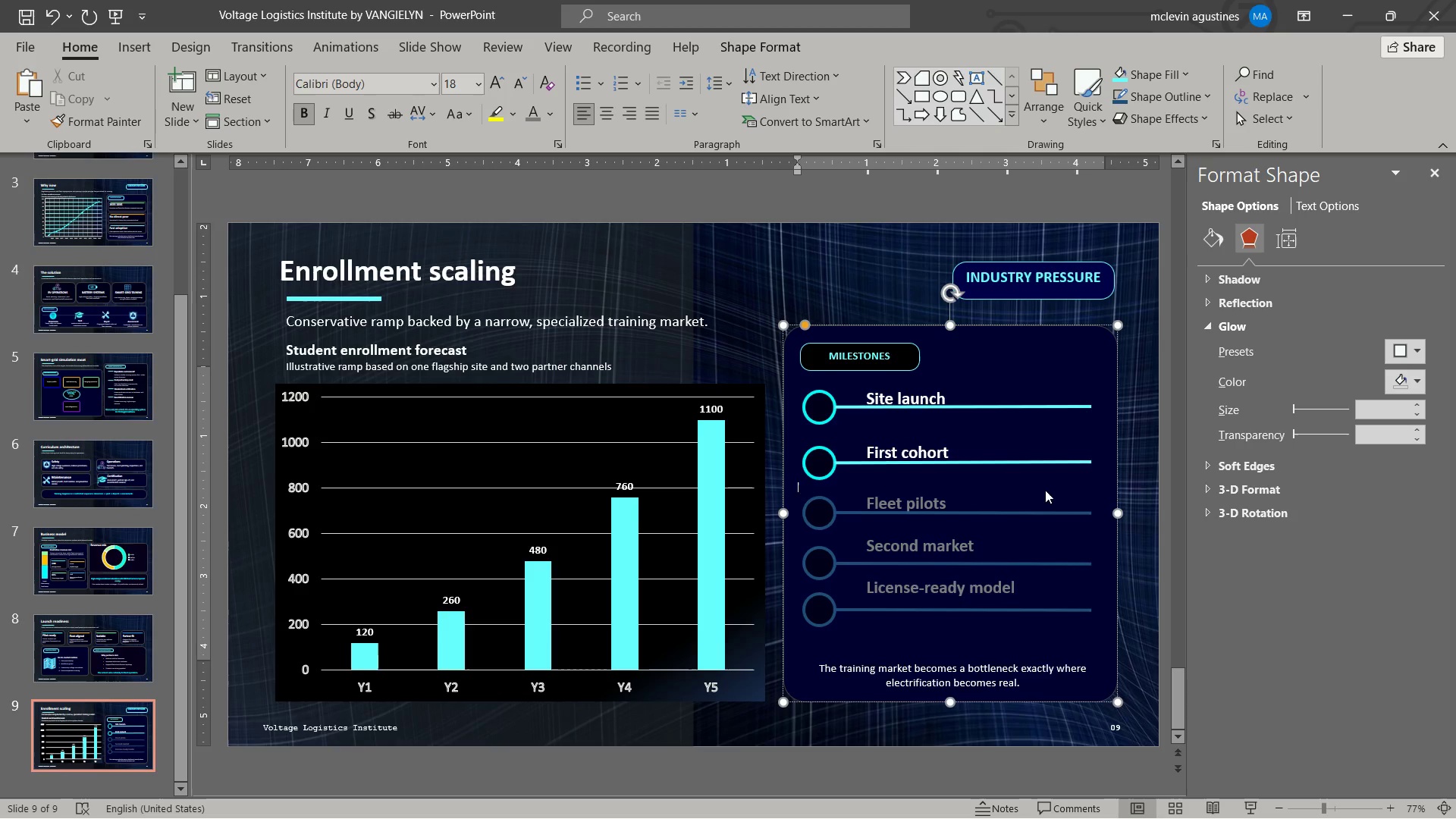 
key(ArrowDown)
 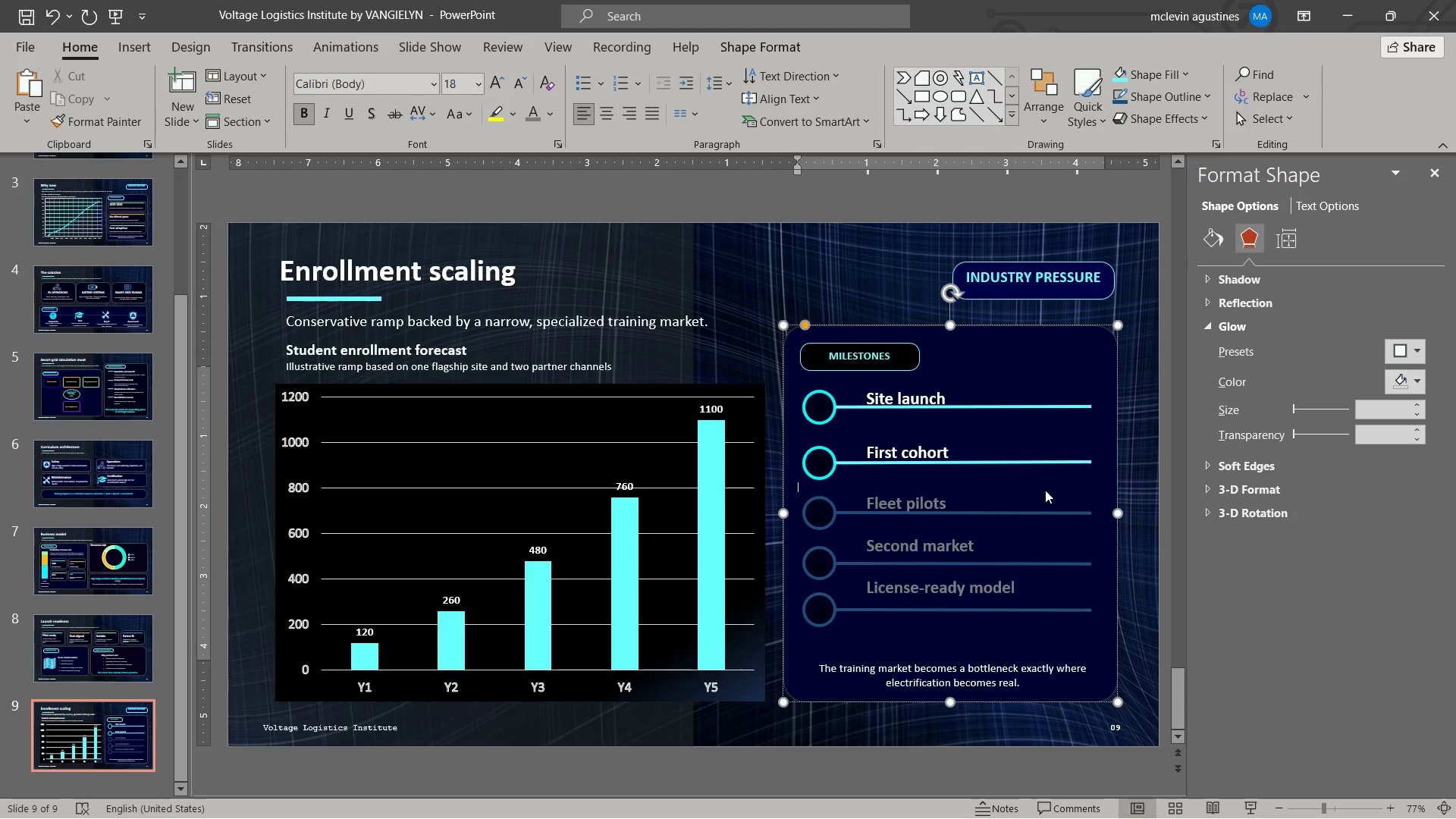 
key(ArrowDown)
 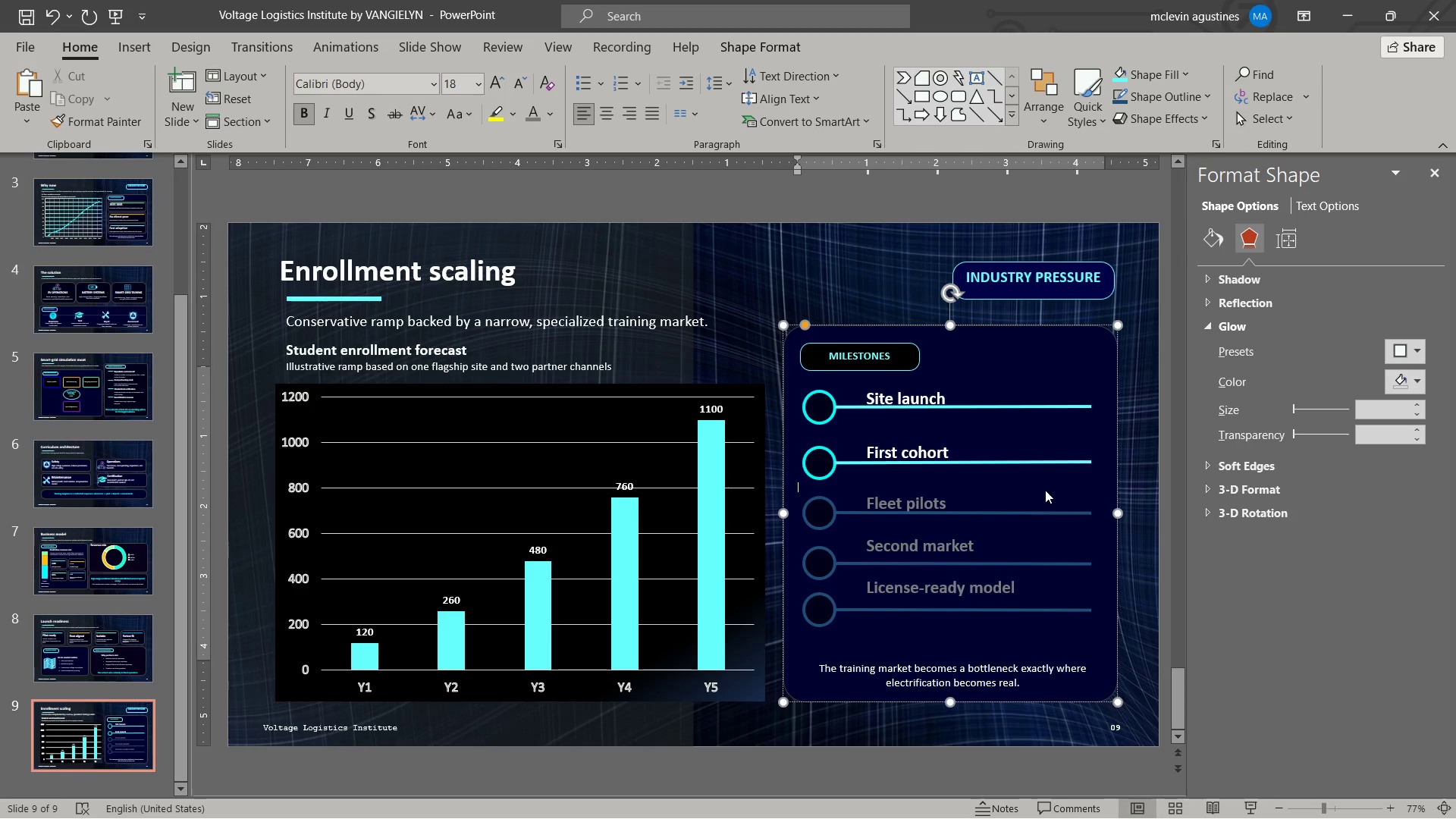 
key(ArrowDown)
 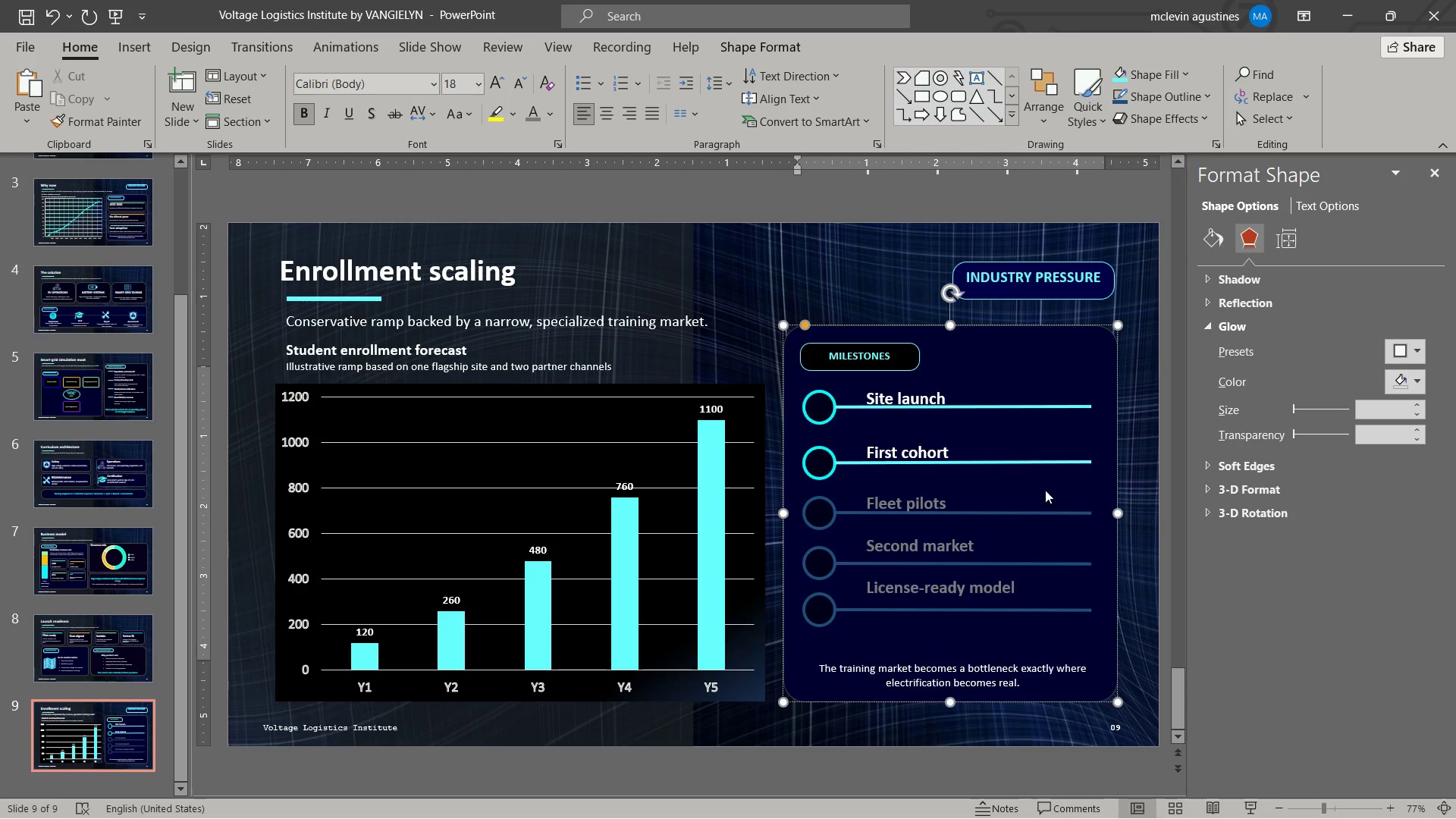 
key(ArrowRight)
 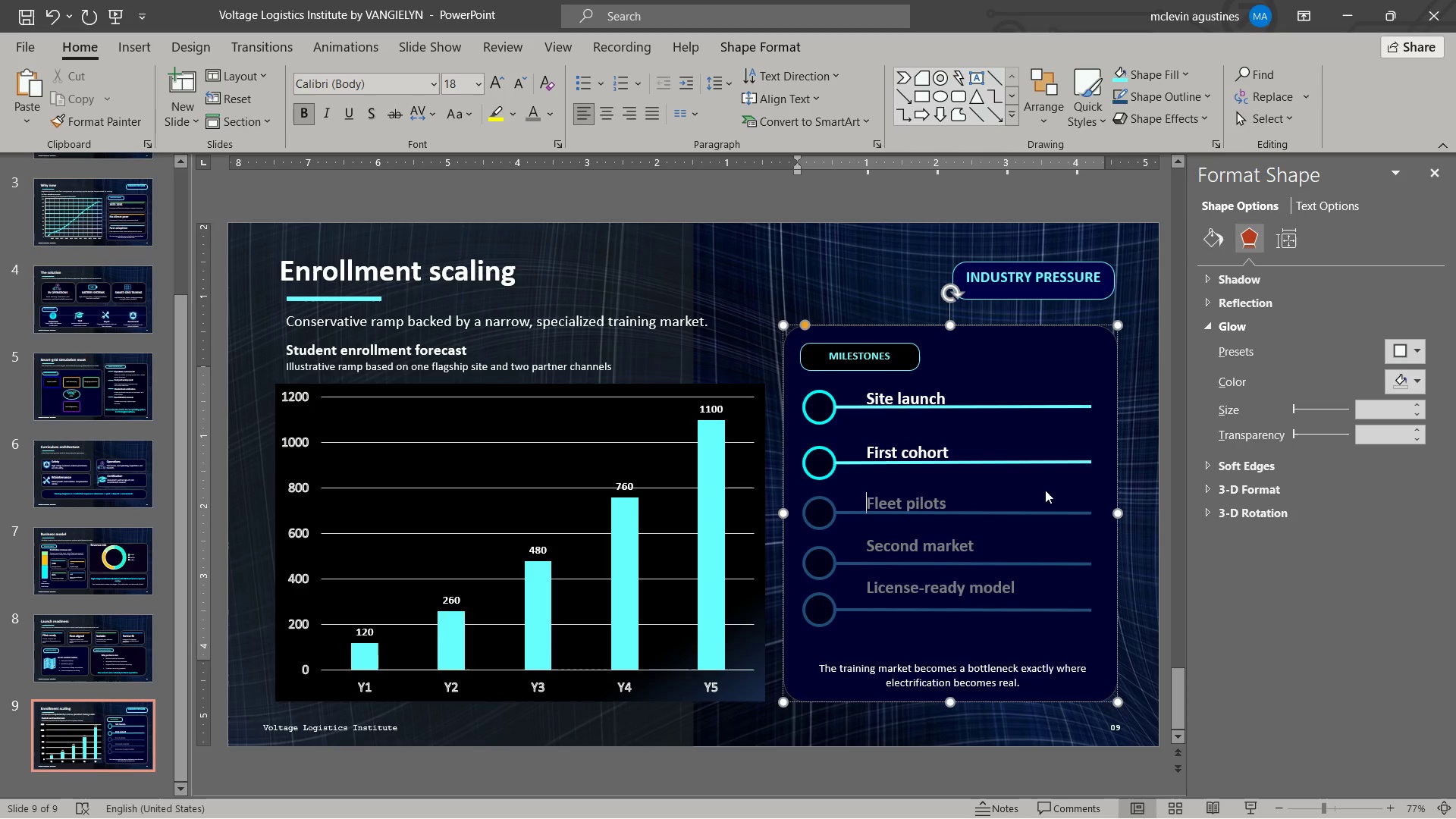 
key(ArrowRight)
 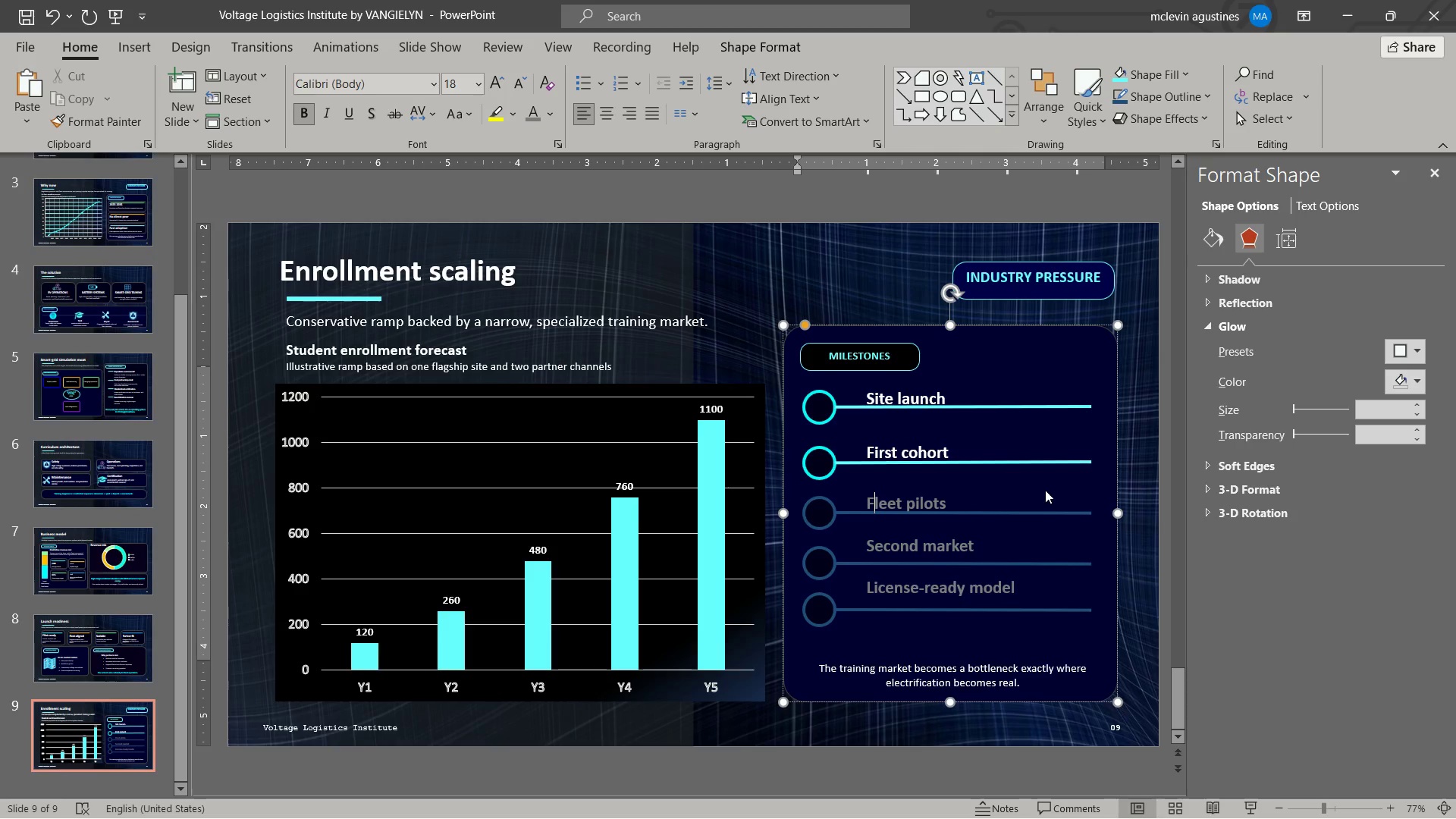 
key(ArrowDown)
 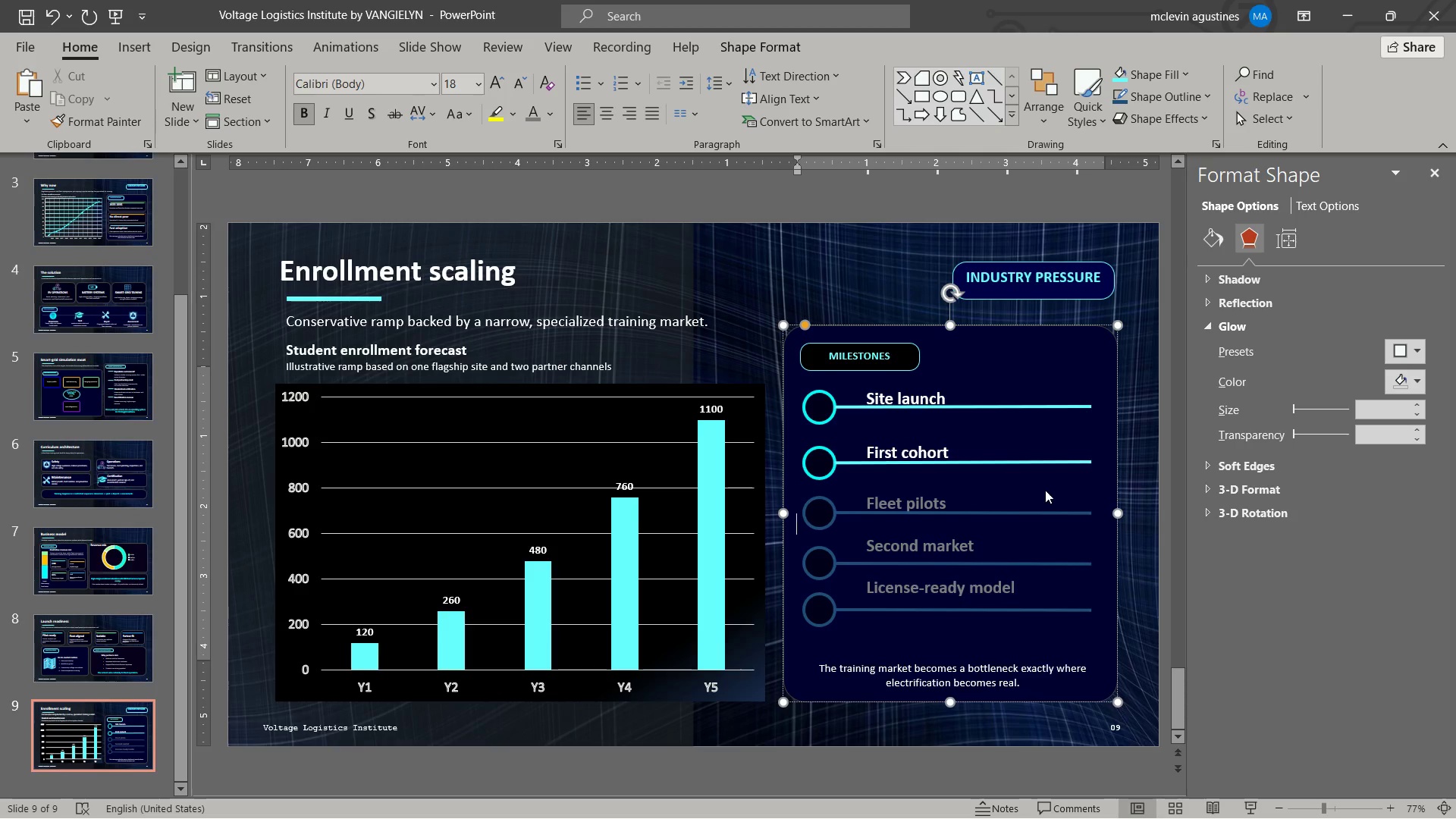 
key(Shift+ArrowRight)
 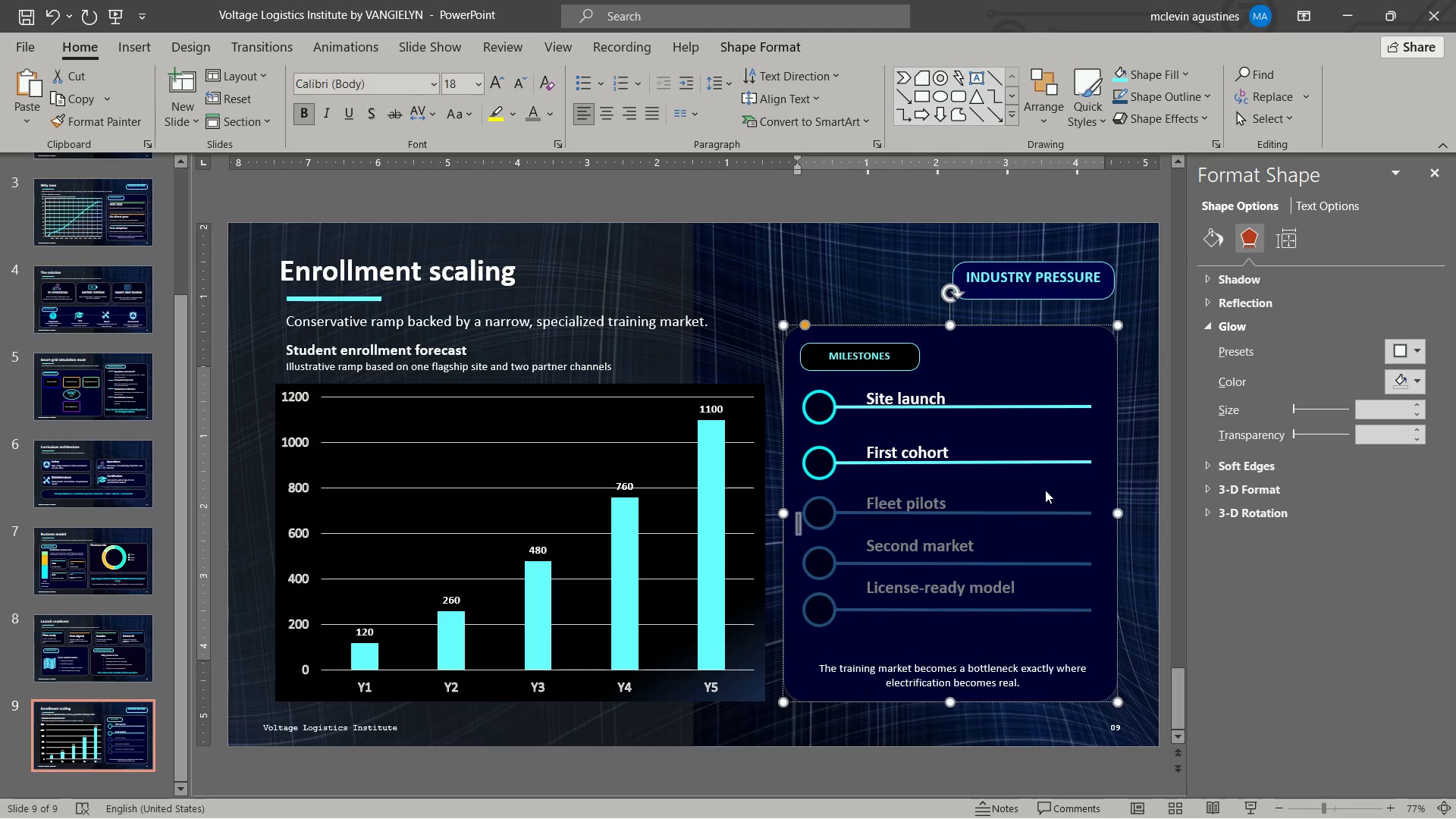 
key(Control+BracketRight)
 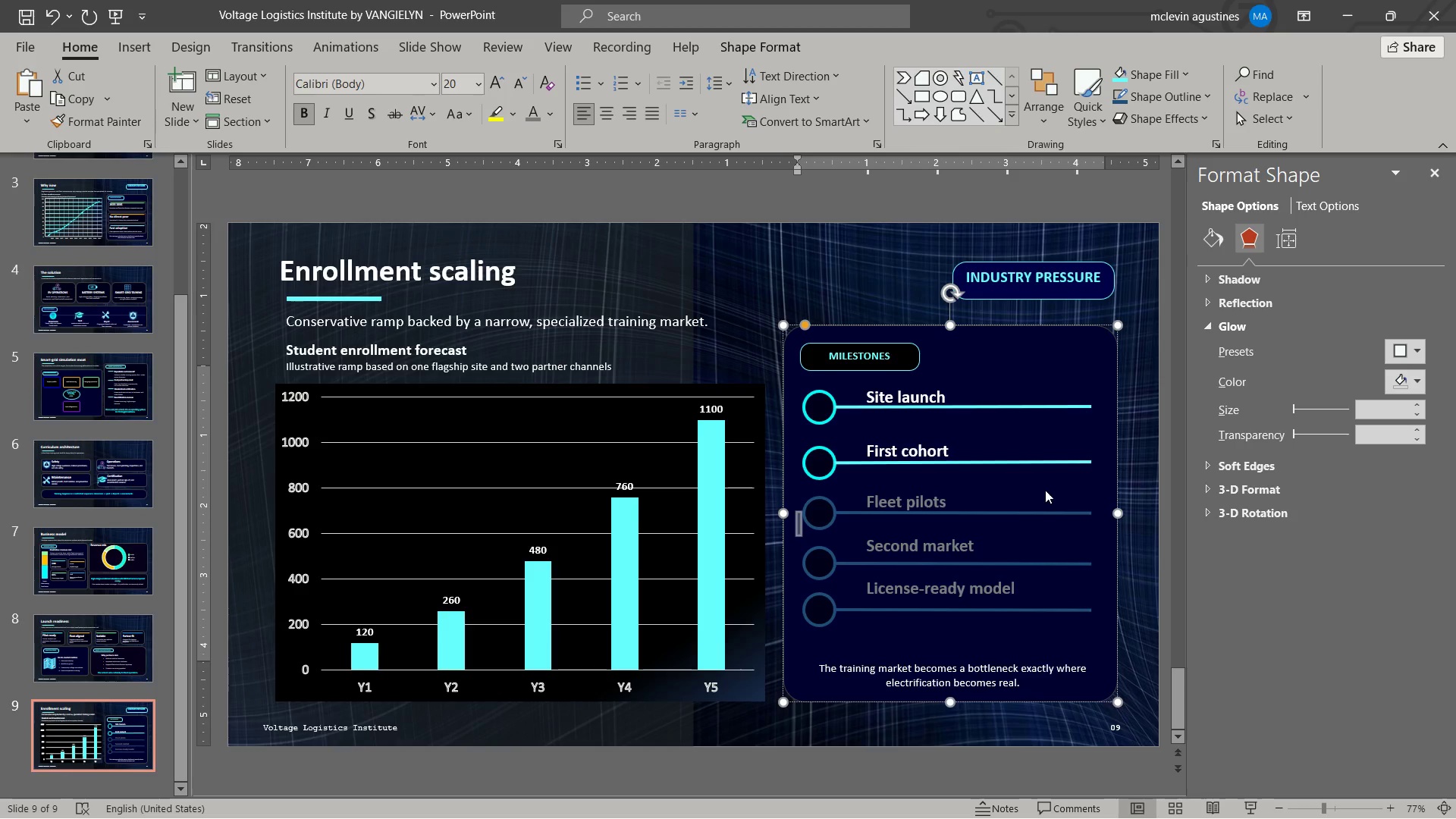 
key(Control+BracketRight)
 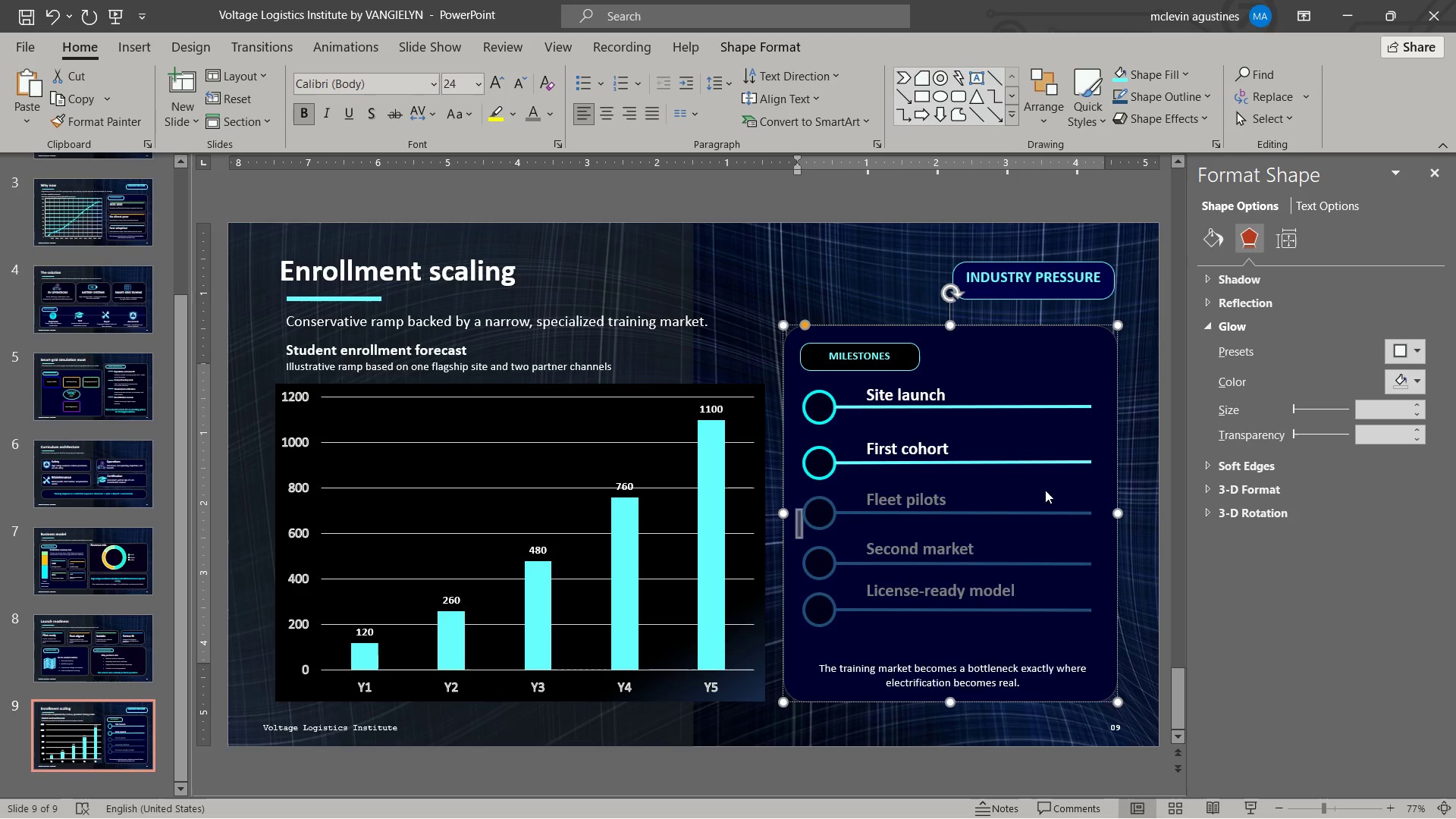 
key(Control+BracketRight)
 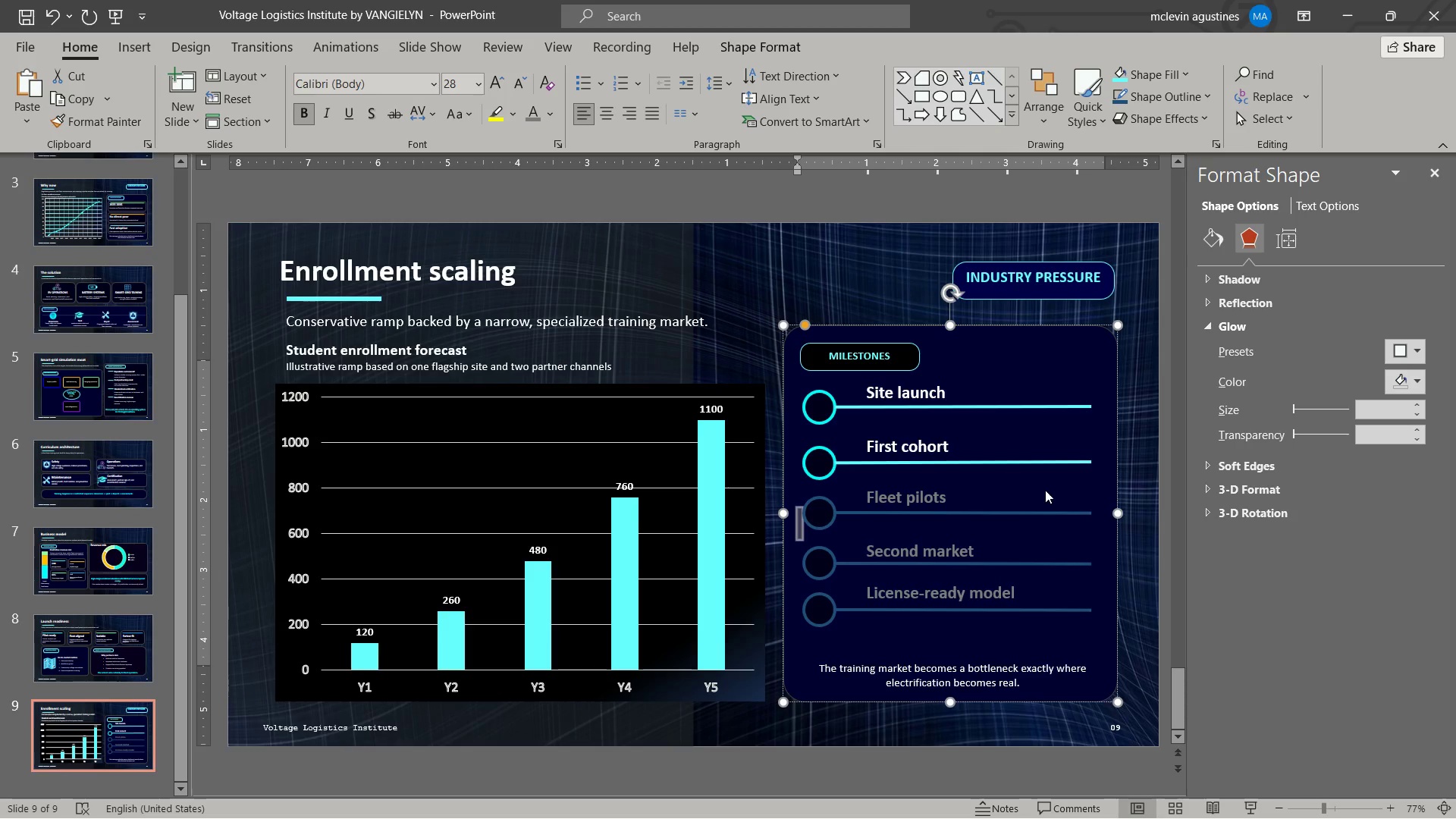 
key(ArrowDown)
 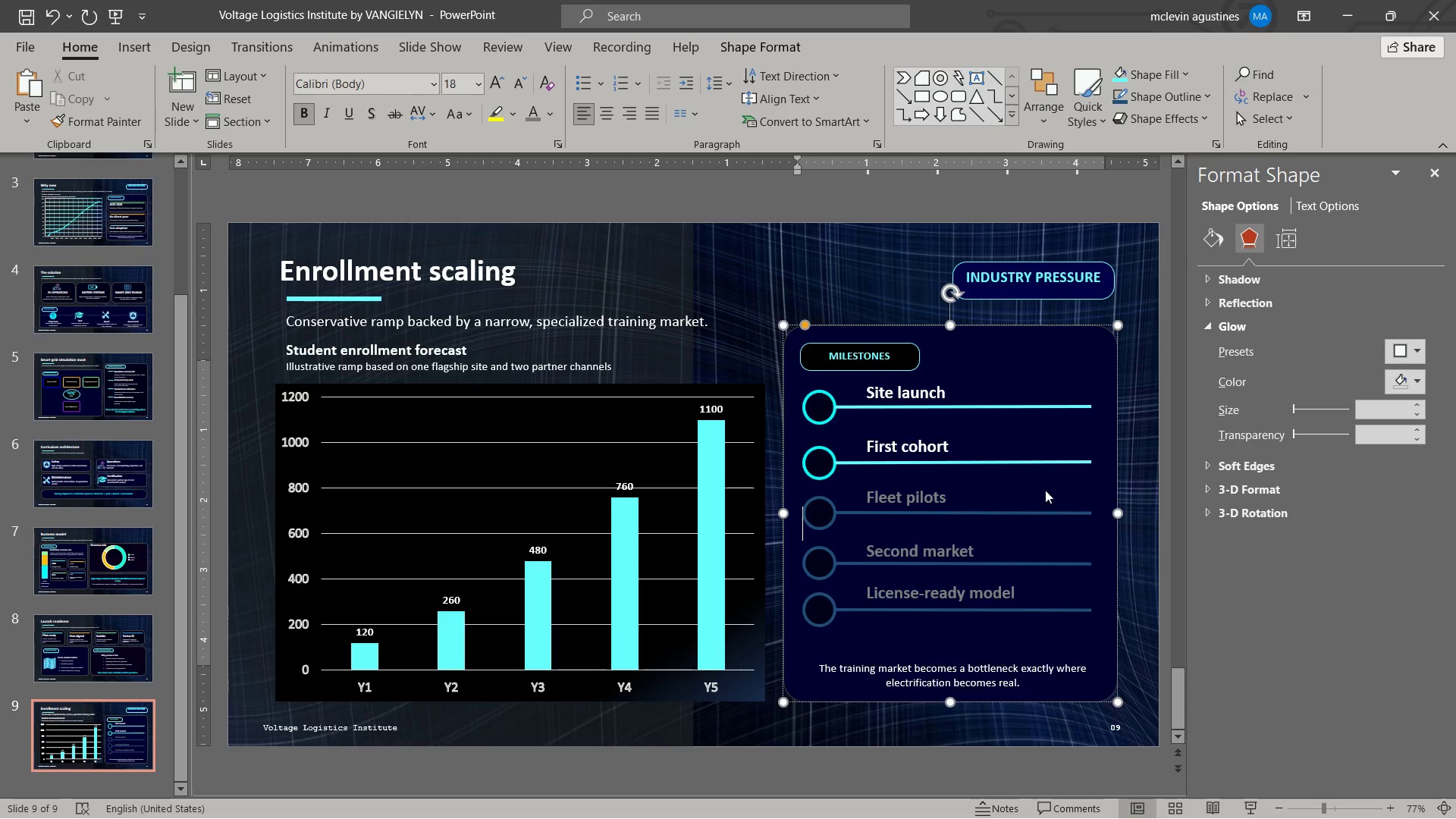 
key(ArrowDown)
 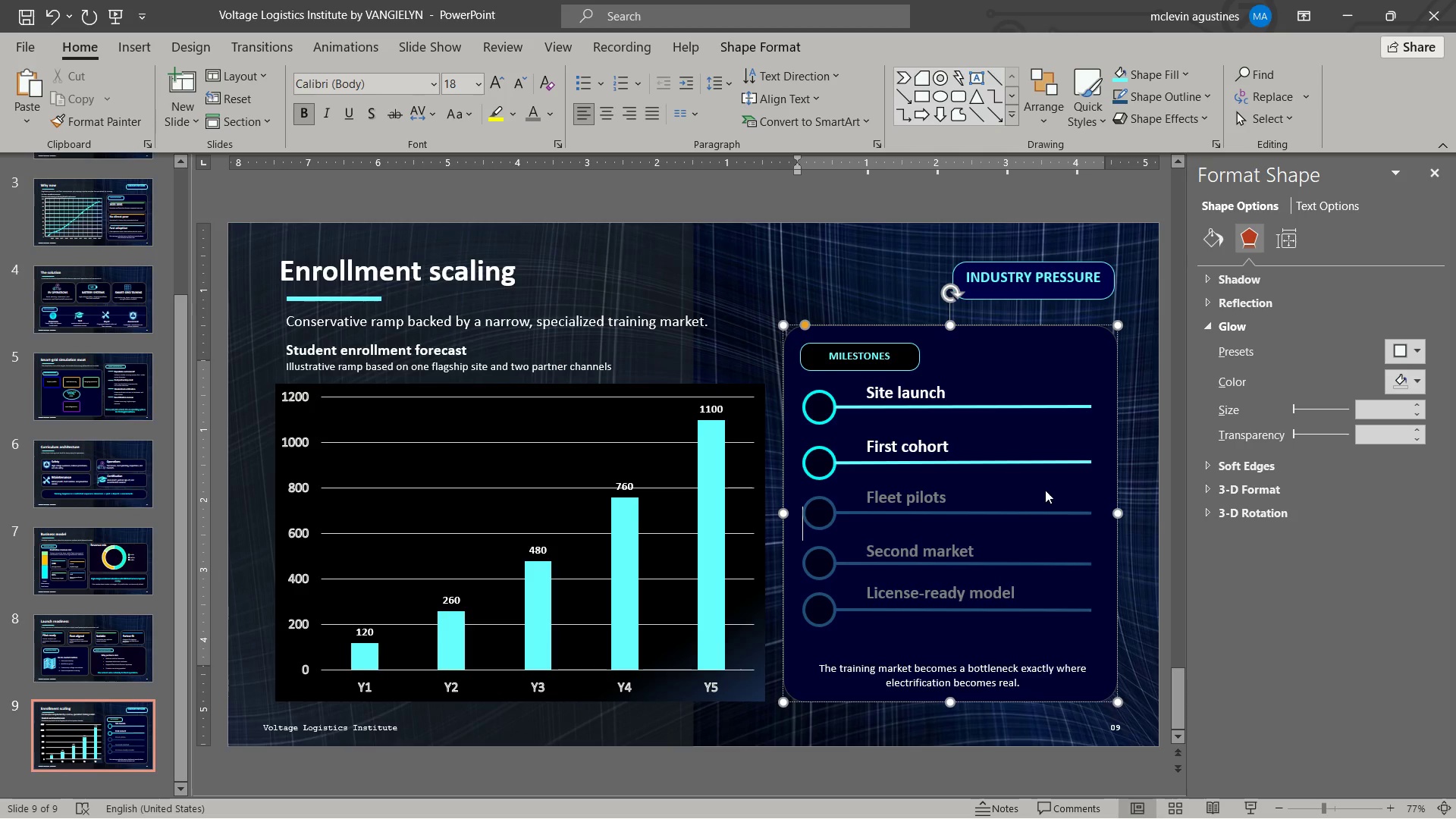 
key(ArrowDown)
 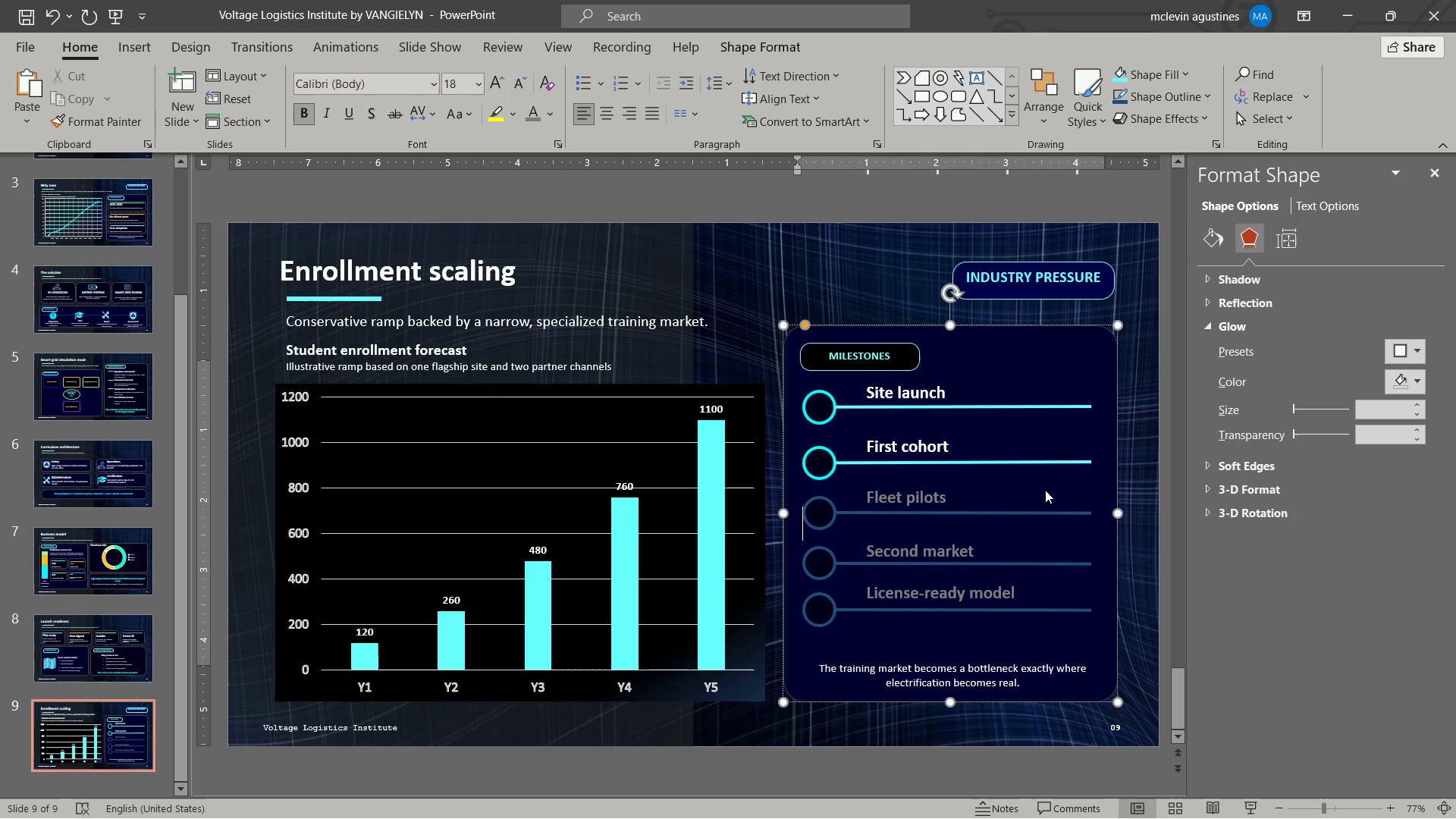 
key(ArrowDown)
 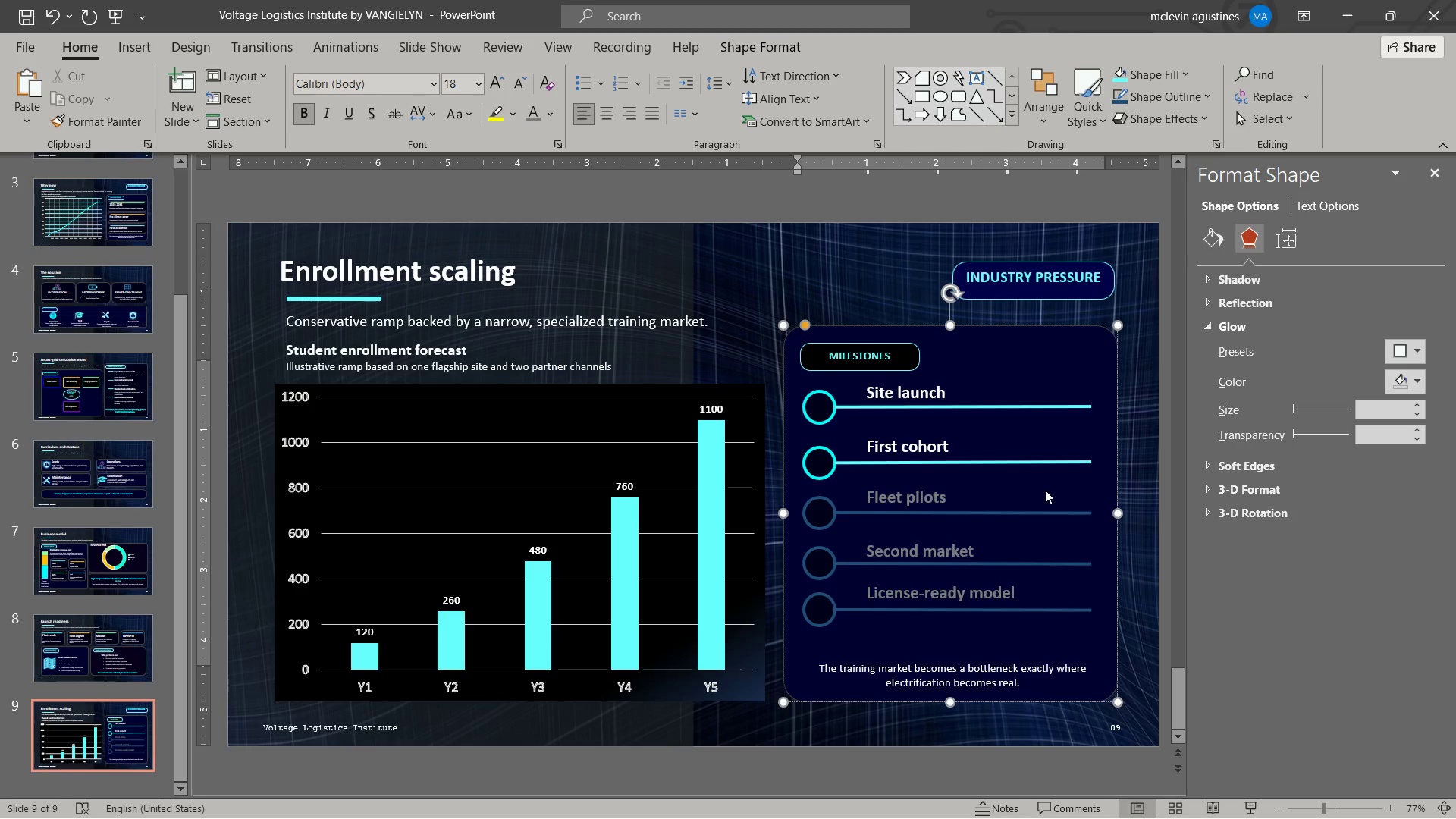 
key(ArrowRight)
 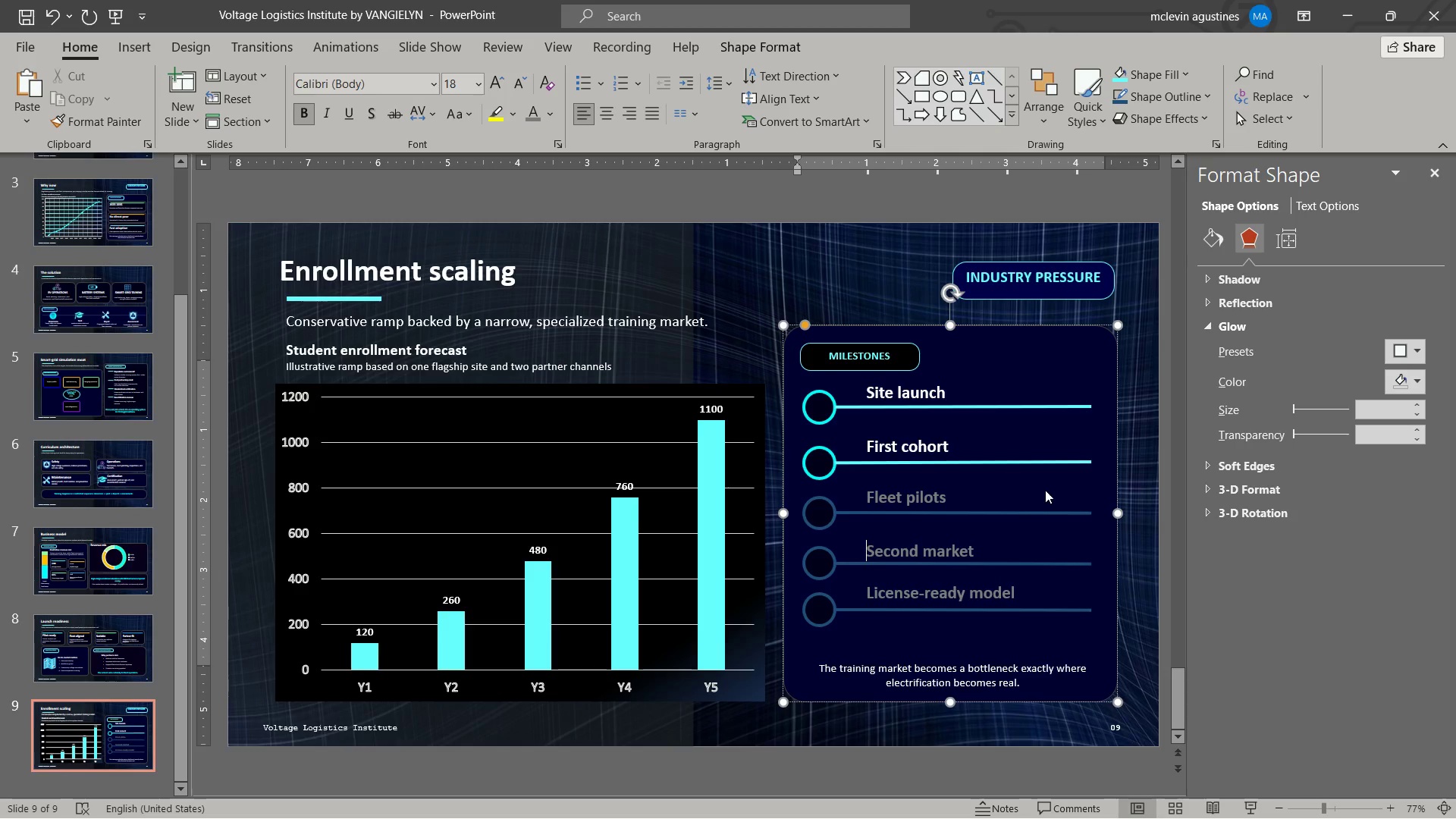 
key(ArrowDown)
 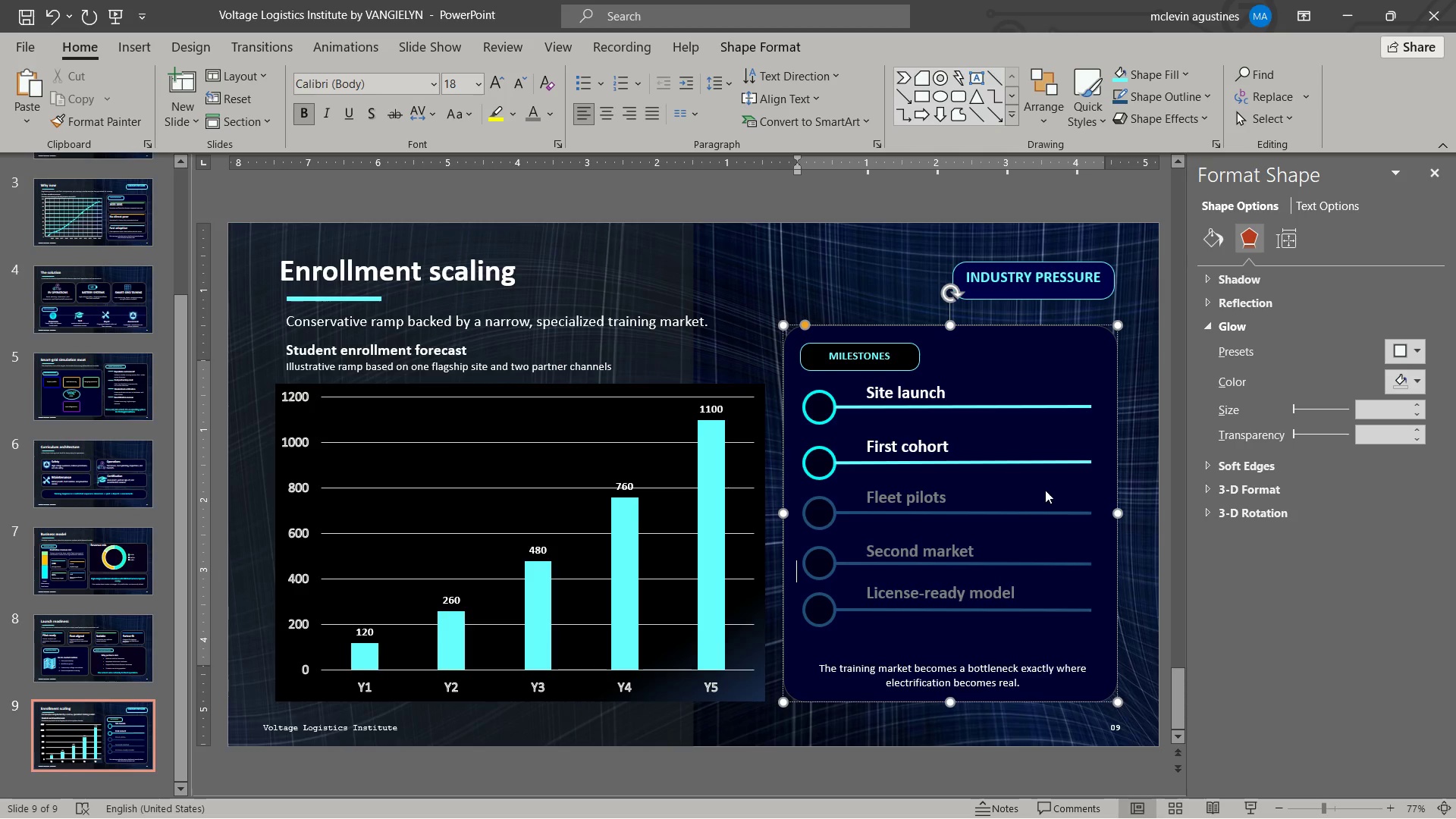 
key(Shift+ArrowRight)
 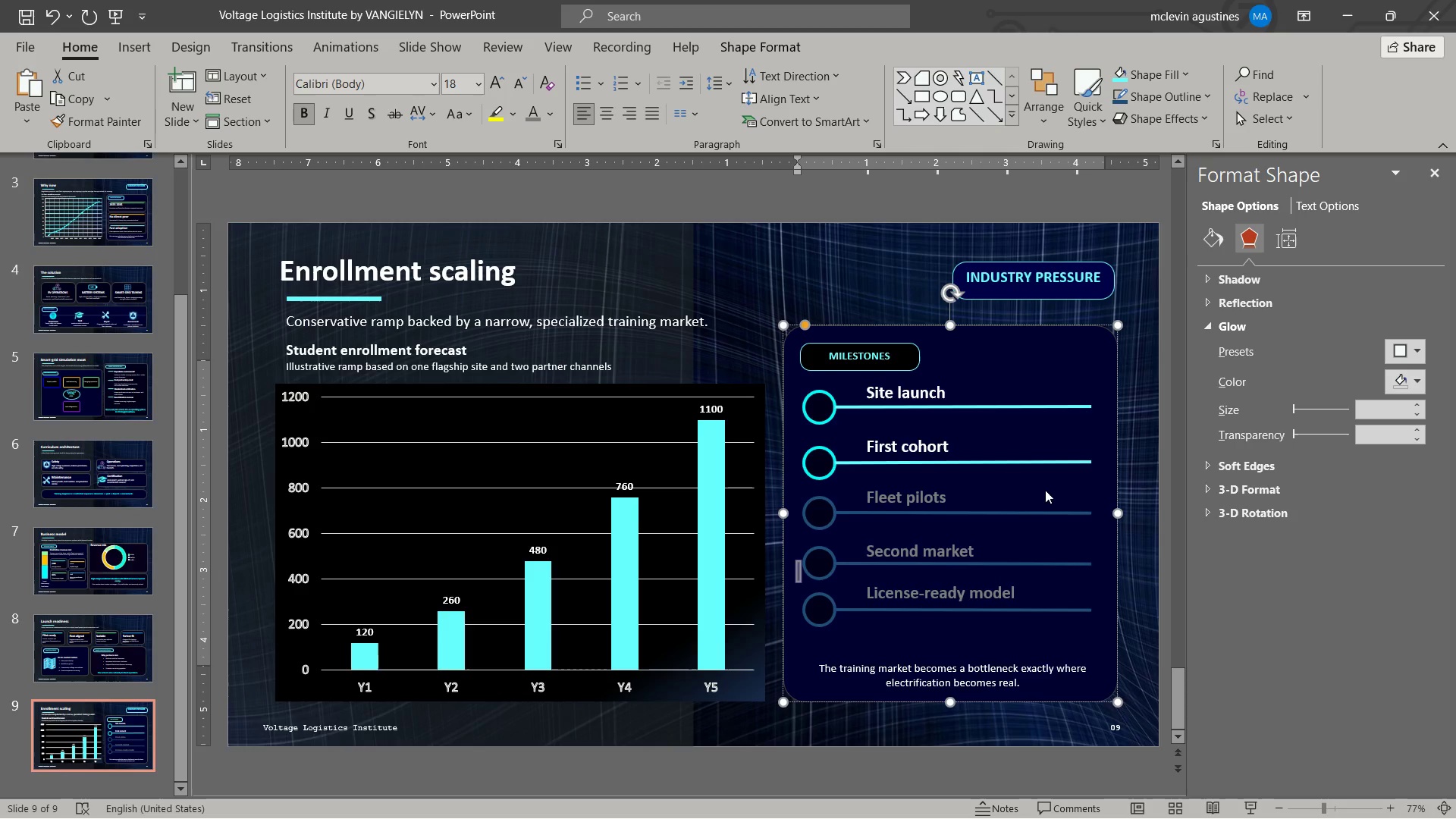 
key(Control+BracketRight)
 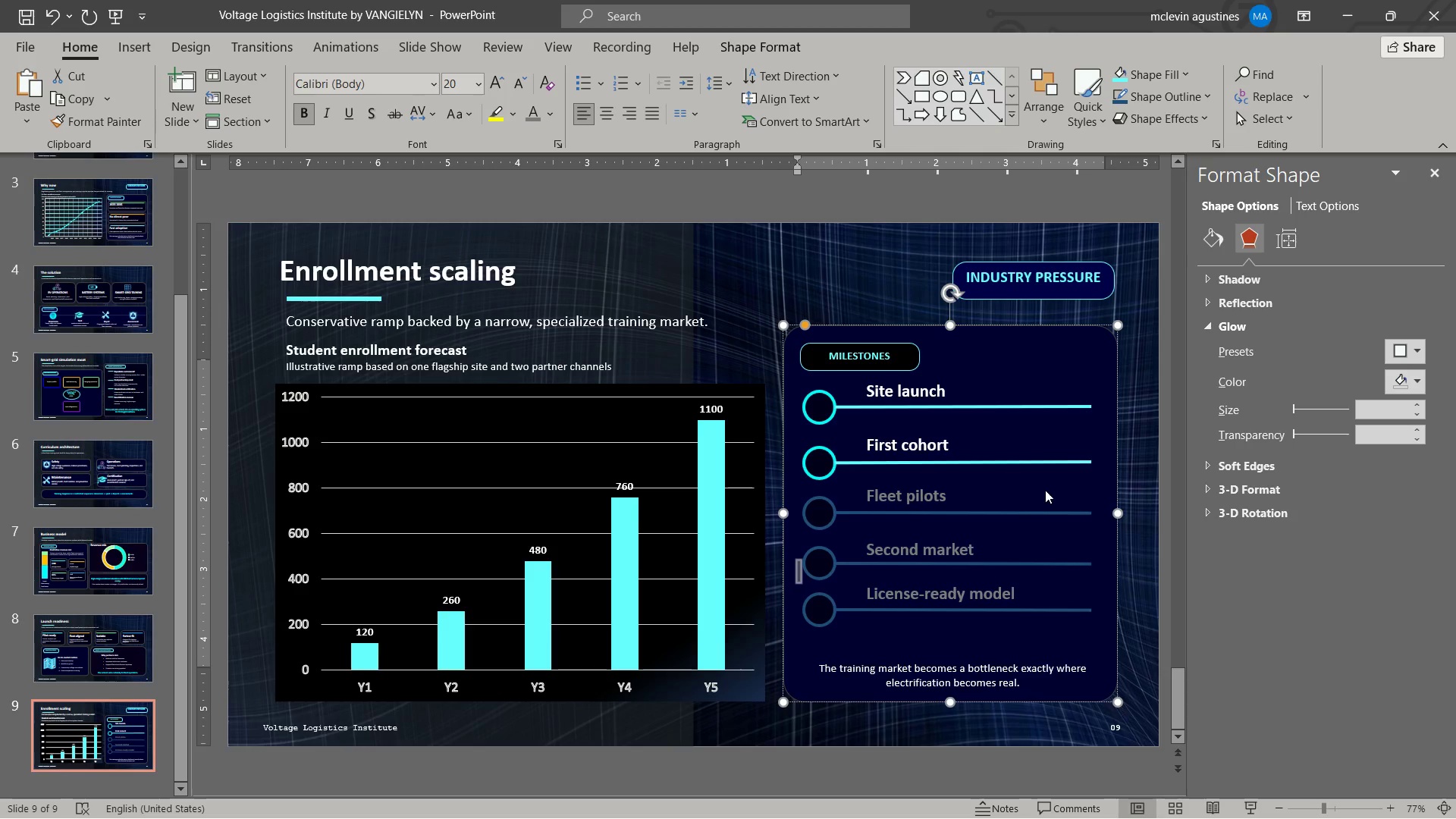 
key(Control+BracketRight)
 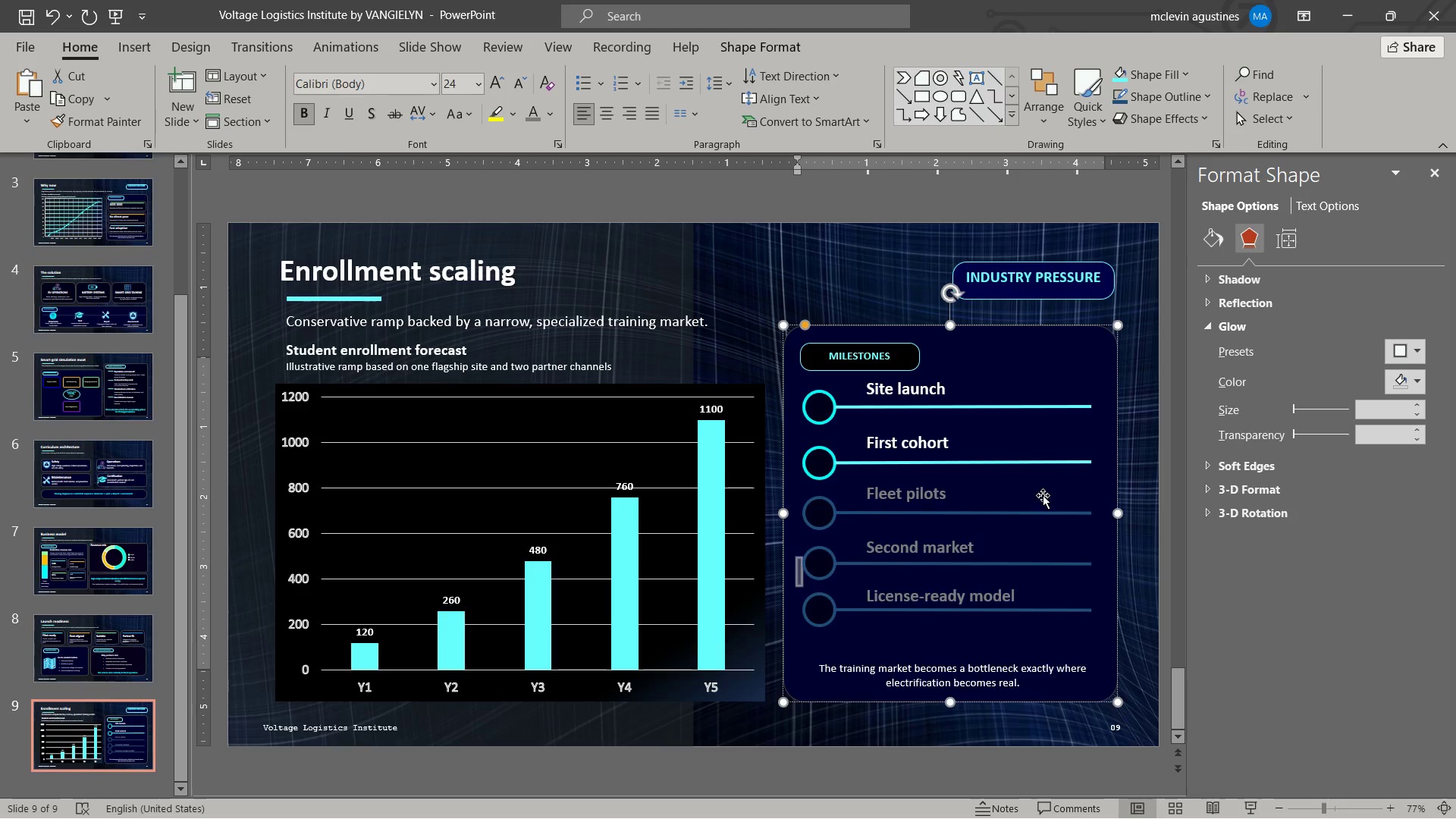 
left_click([23, 20])
 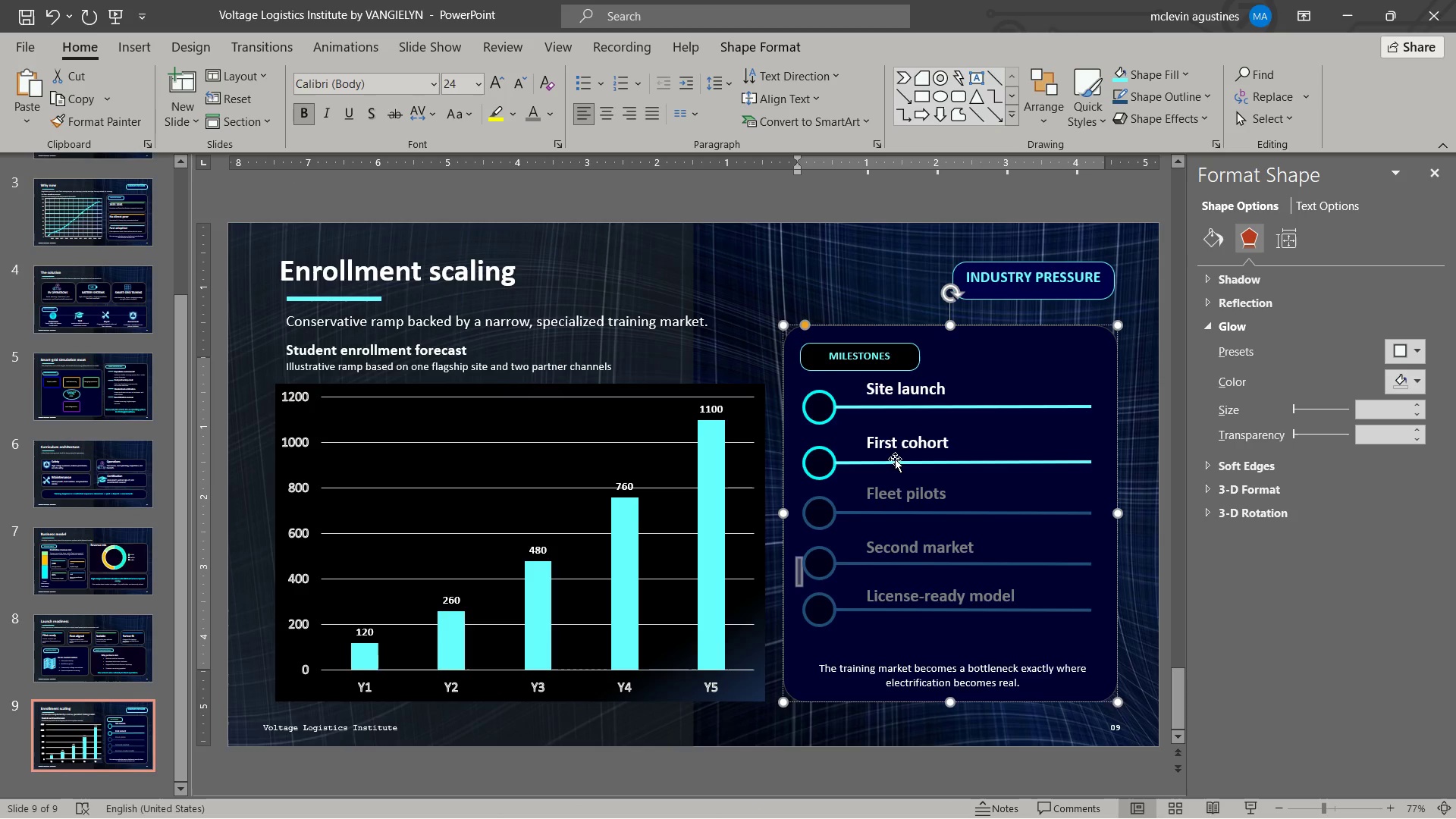 
left_click([839, 666])
 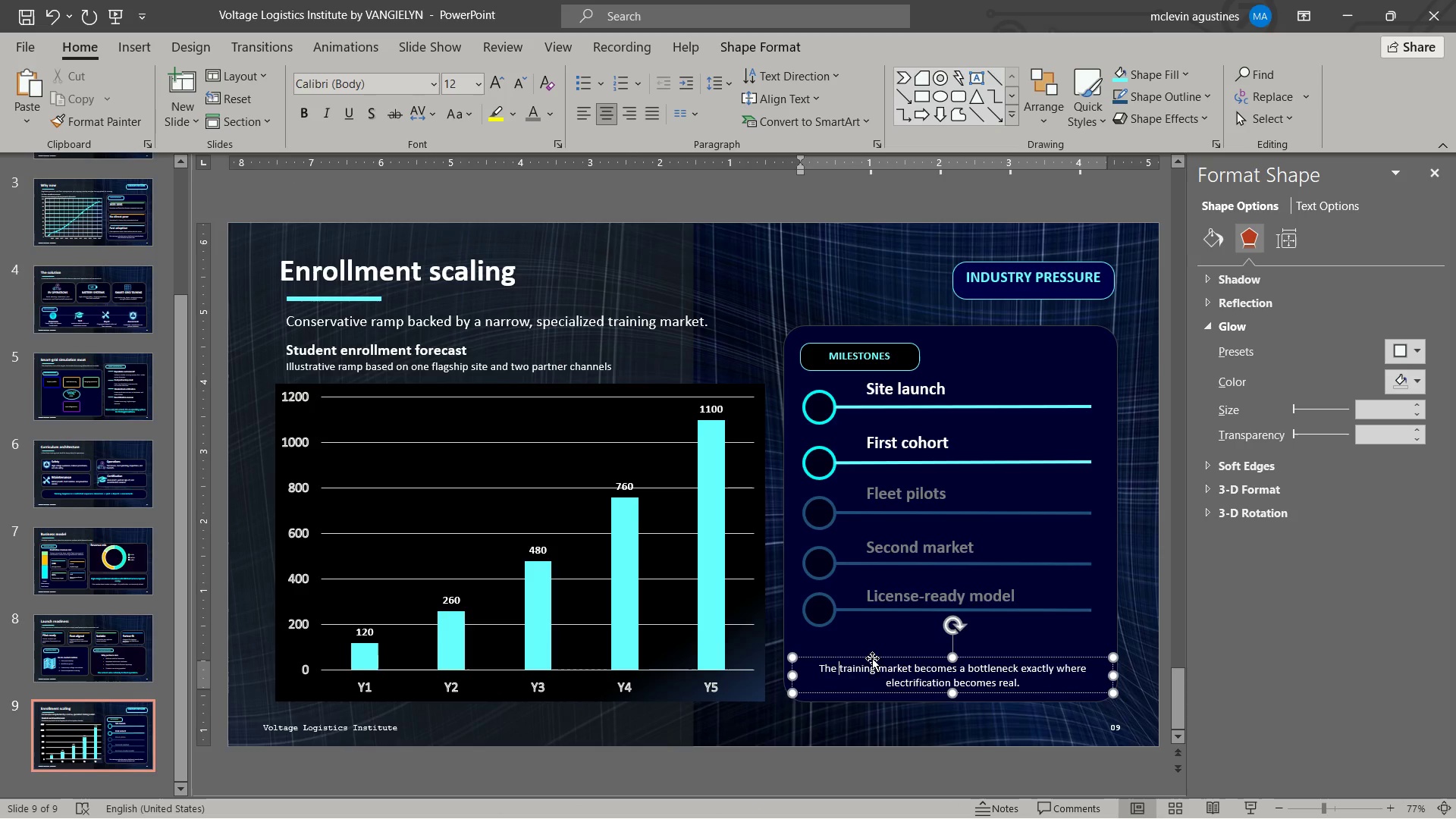 
left_click_drag(start_coordinate=[872, 658], to_coordinate=[872, 645])
 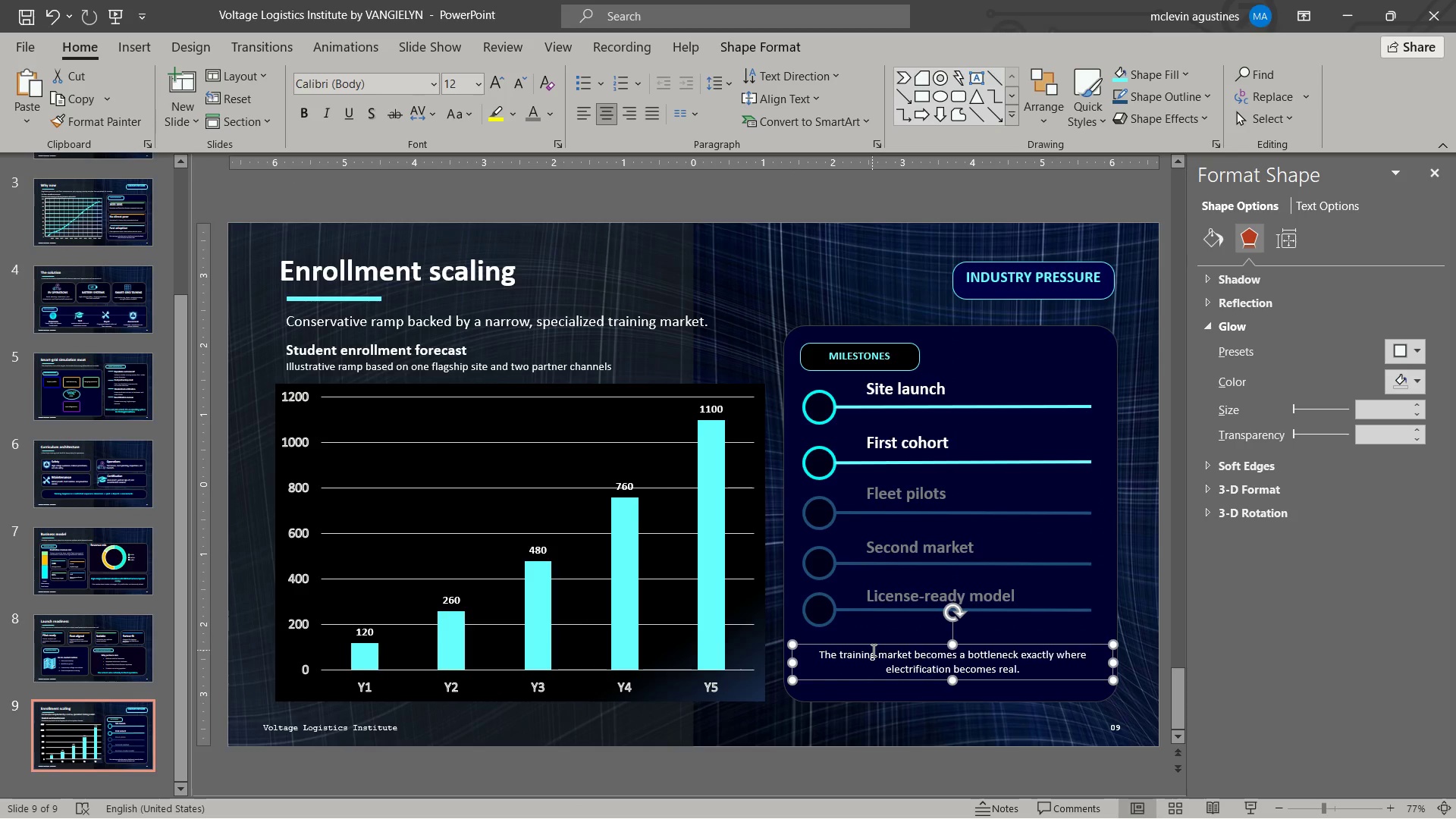 
key(Control+BracketRight)
 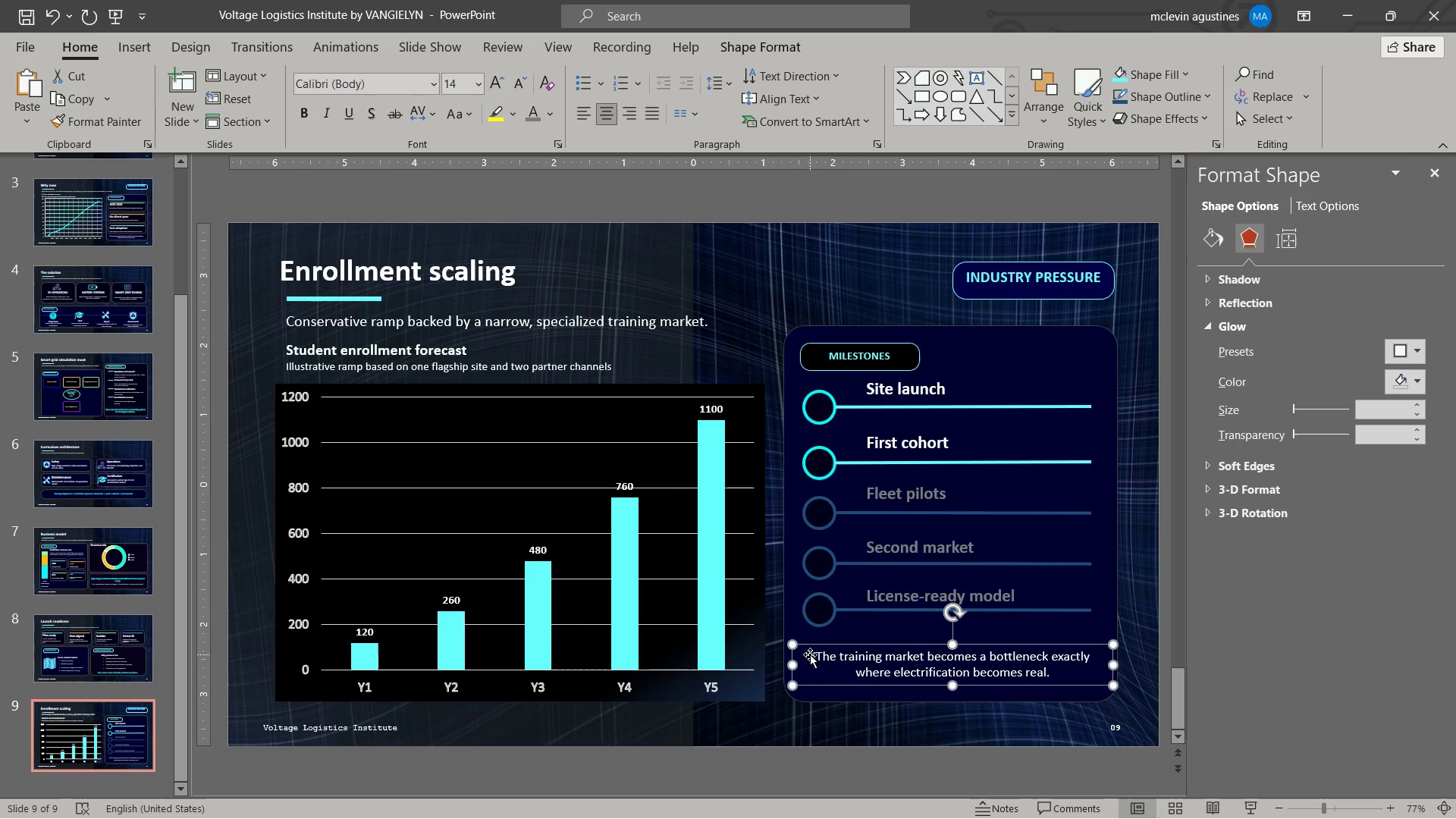 
left_click_drag(start_coordinate=[821, 656], to_coordinate=[1061, 686])
 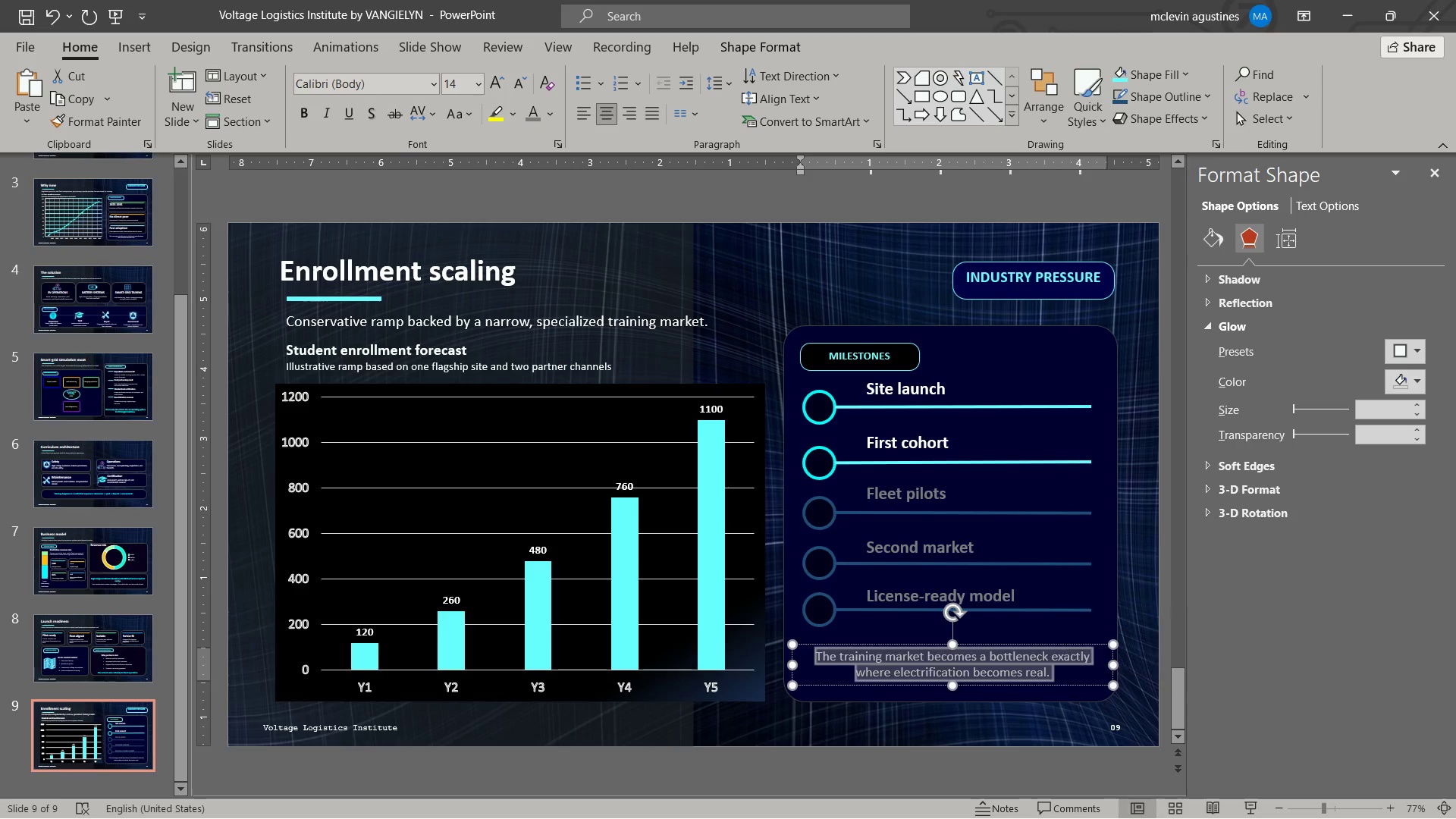 
type(scaling )
 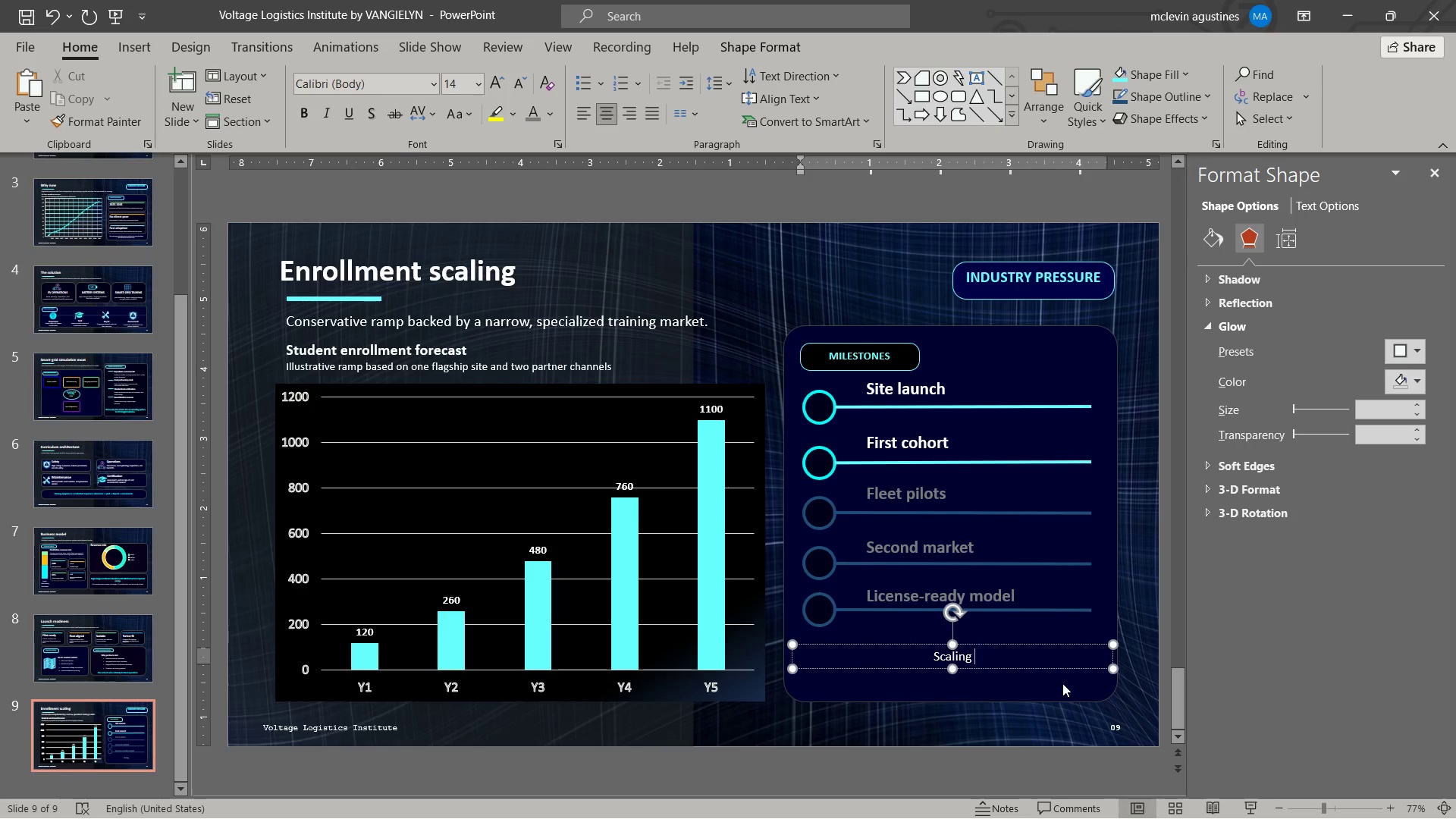 
type(is intentionally measured to r)
key(Backspace)
type(preserve training quality and employer trust.)
key(Escape)
key(Escape)
 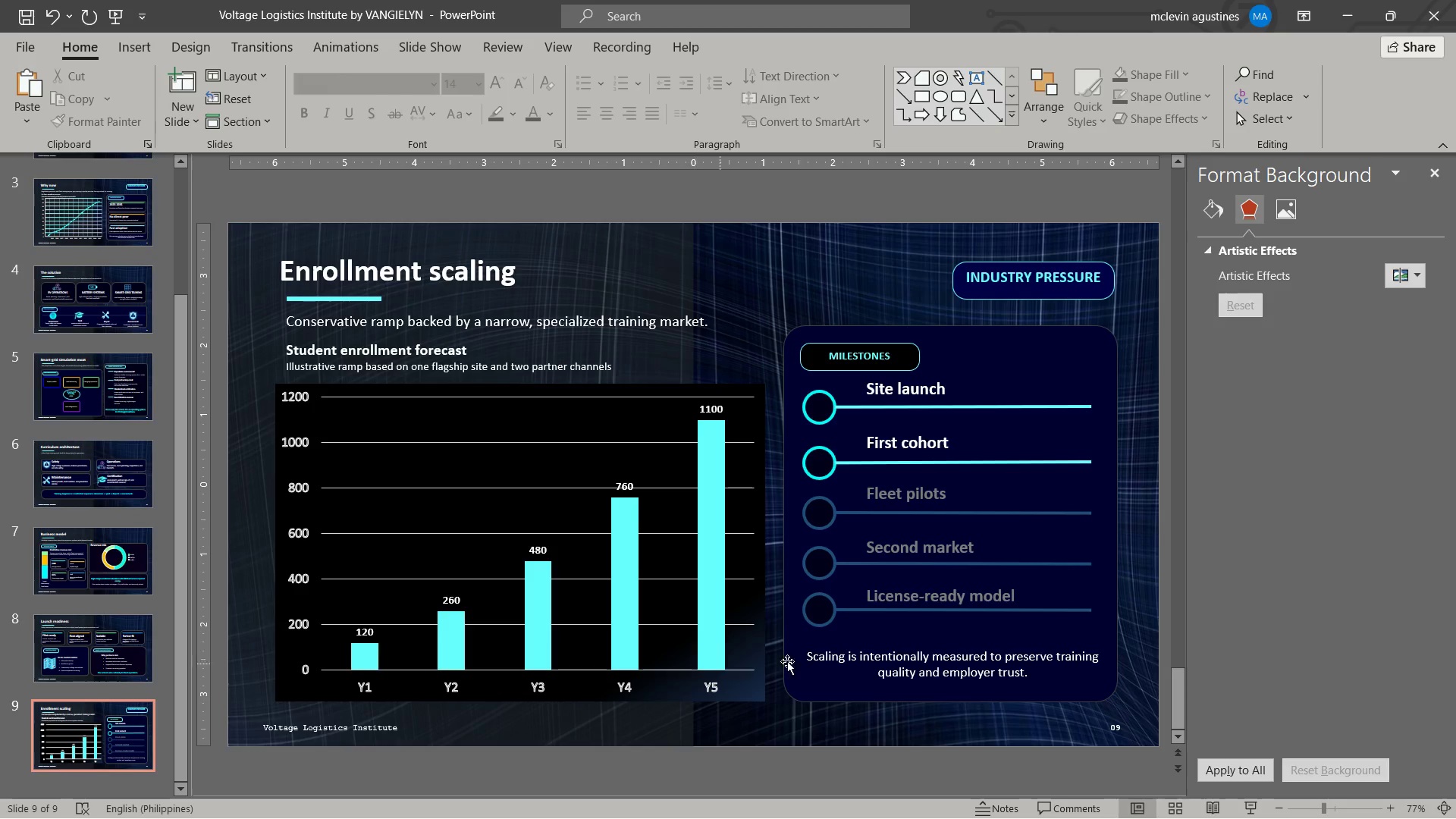 
wait(12.91)
 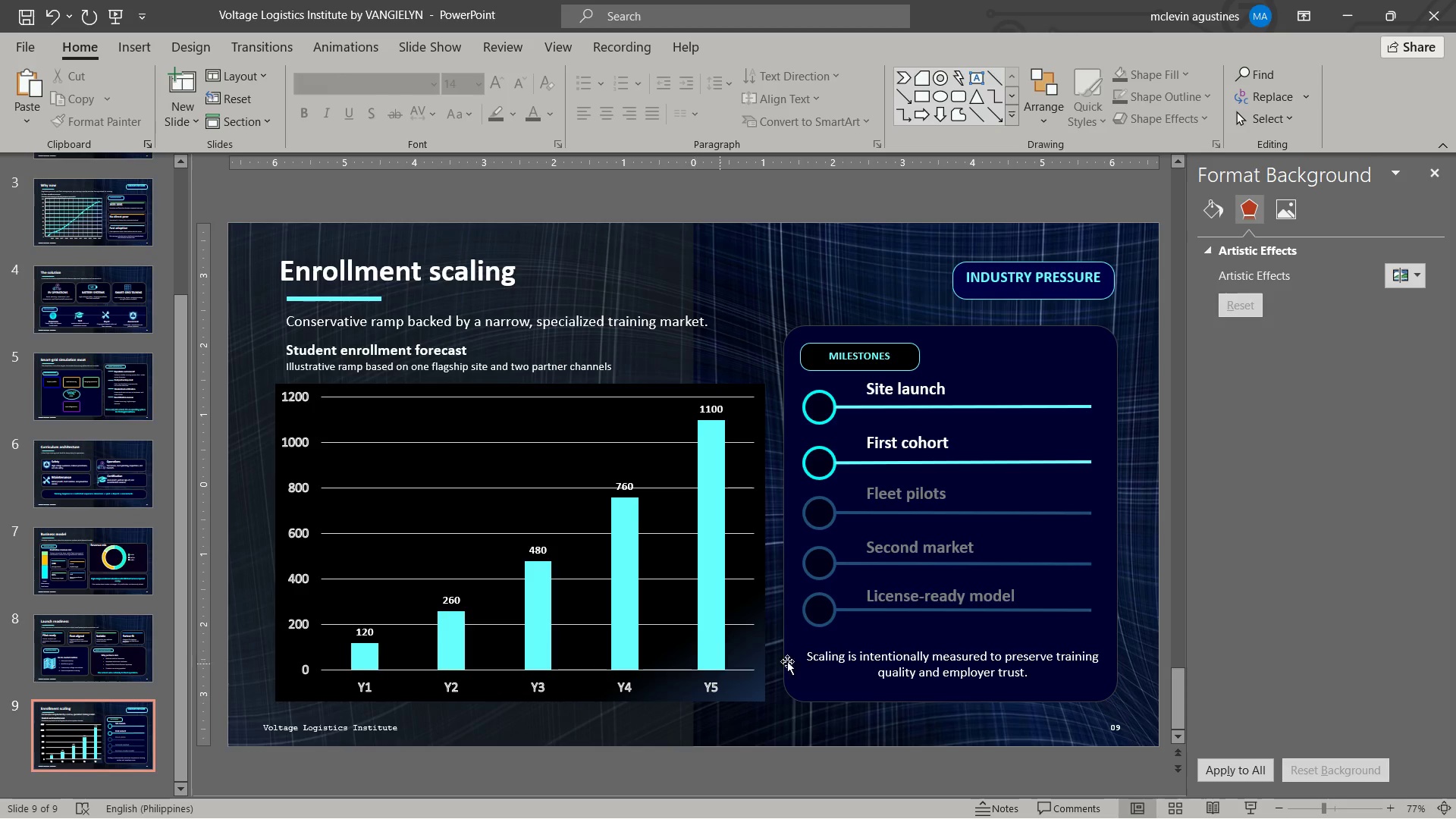 
left_click([25, 5])
 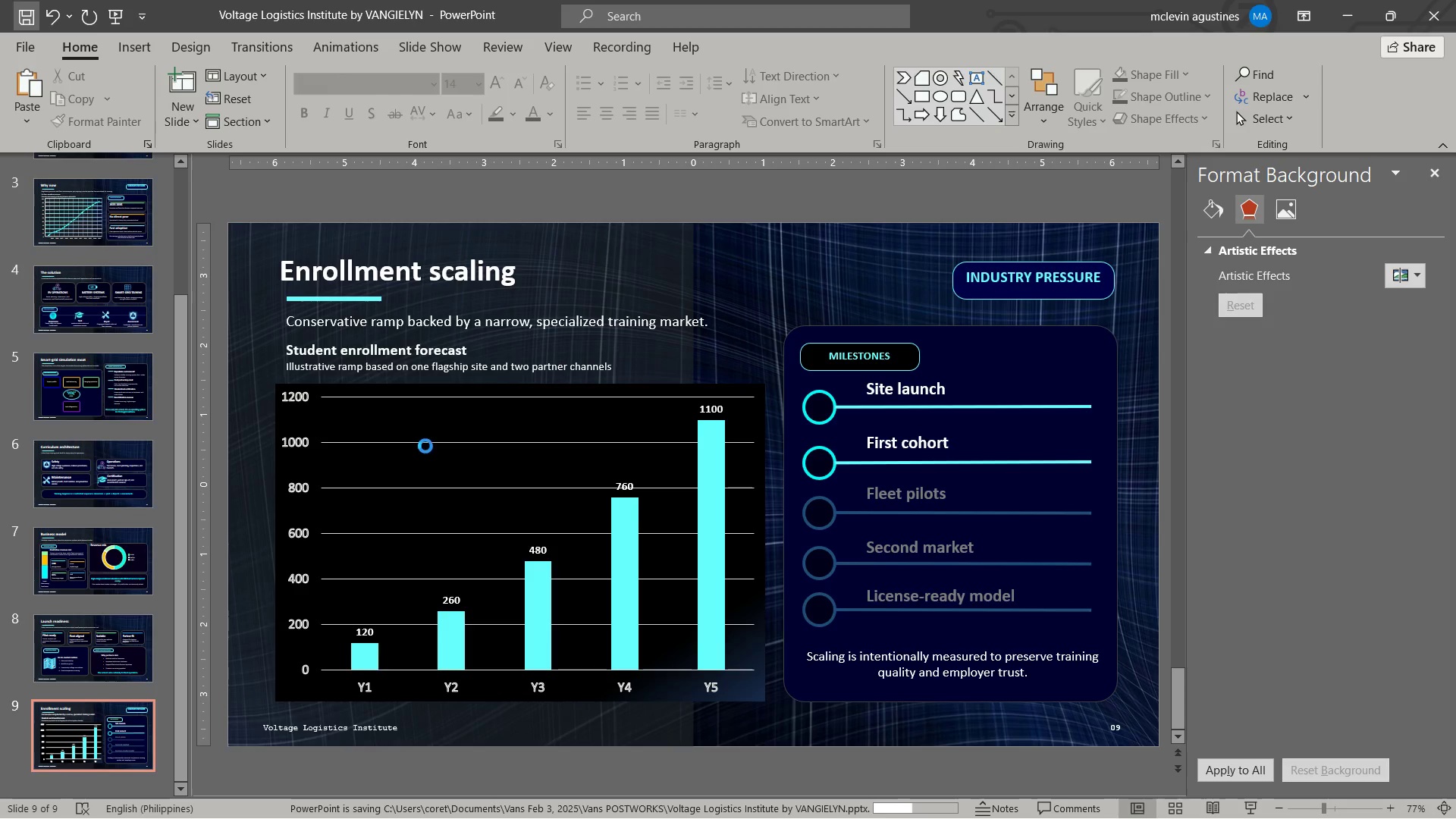 
key(Alt+Tab)
 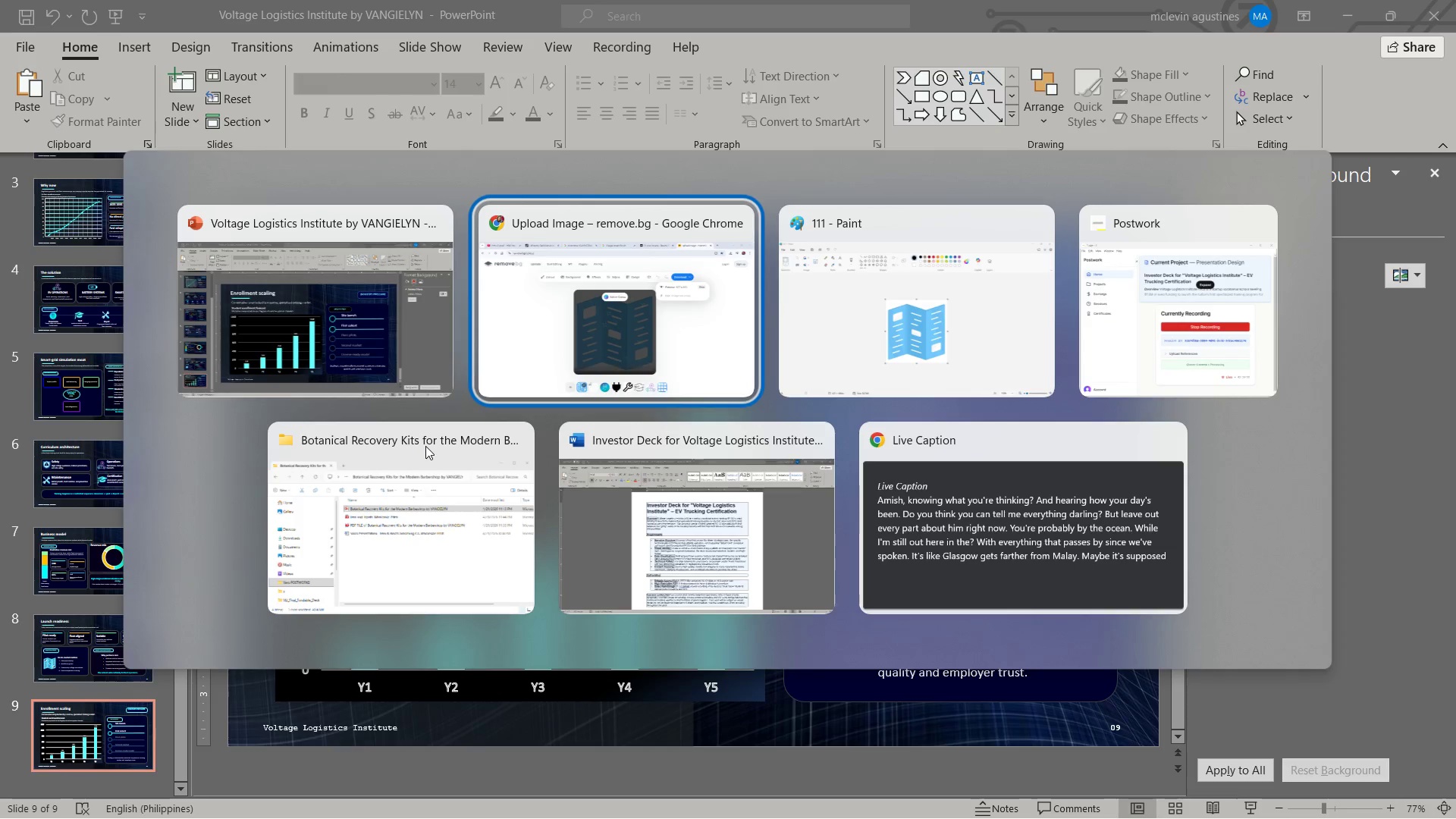 
key(Alt+Tab)
 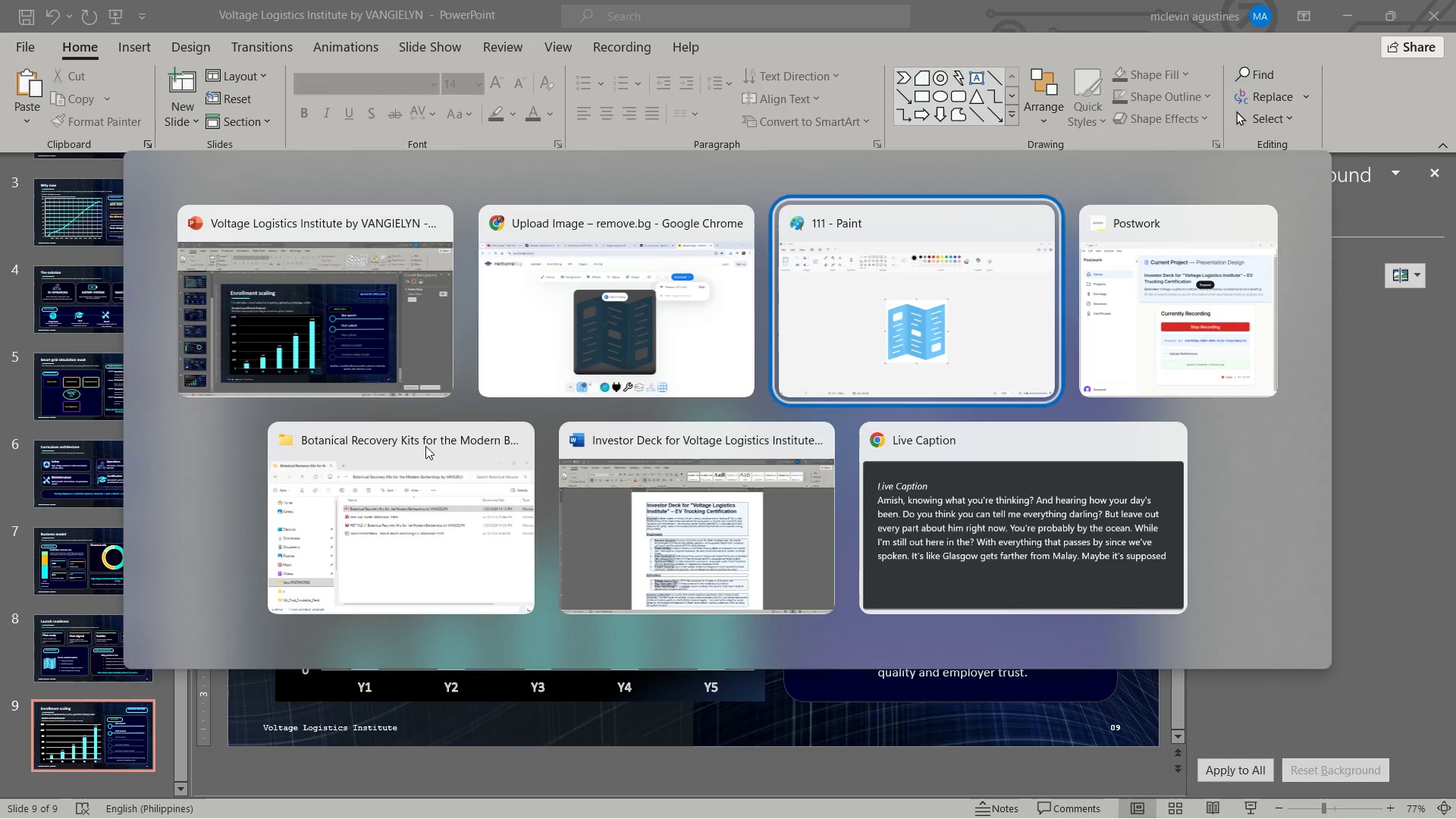 
key(Alt+Tab)